 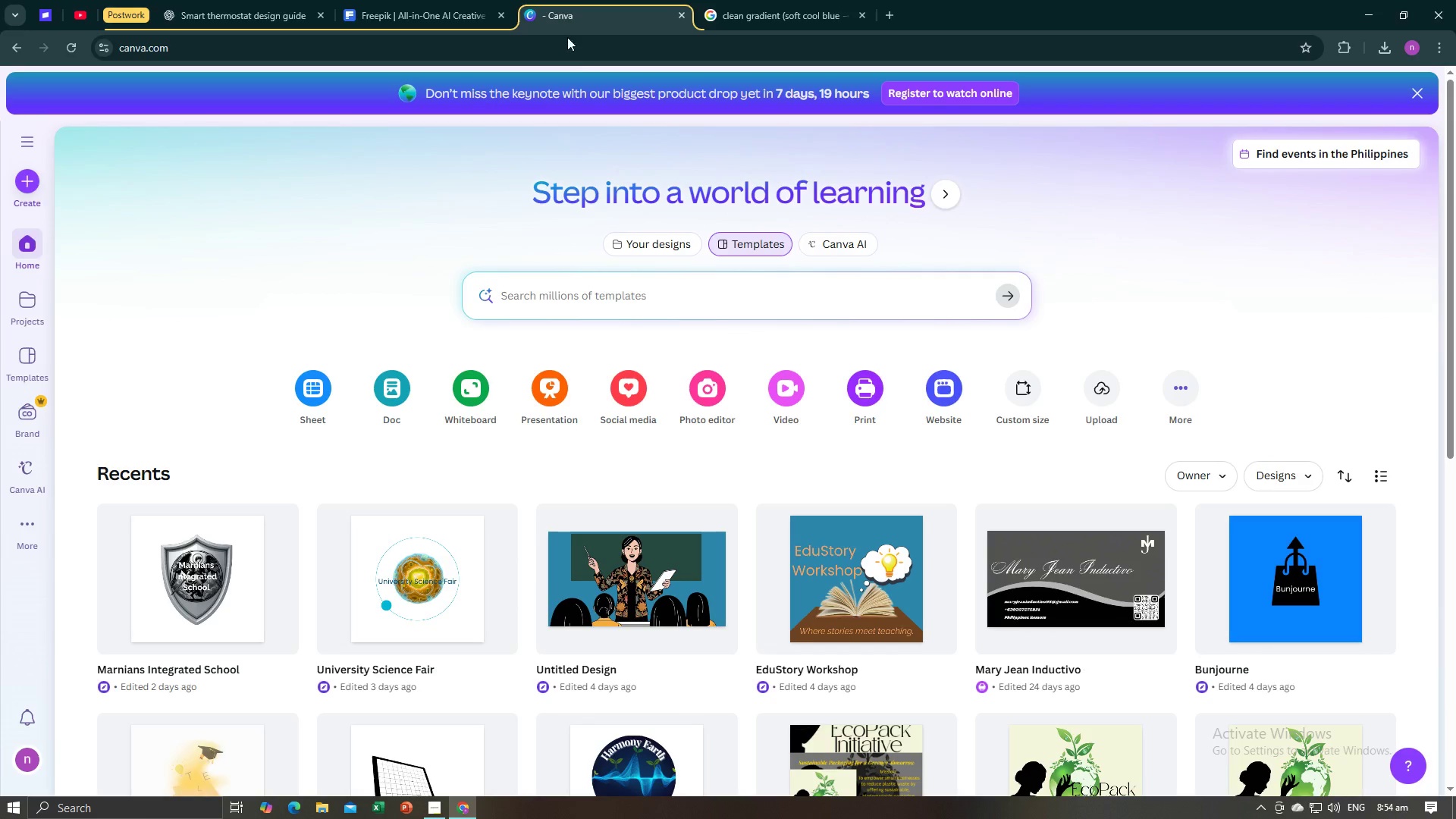 
left_click([271, 0])
 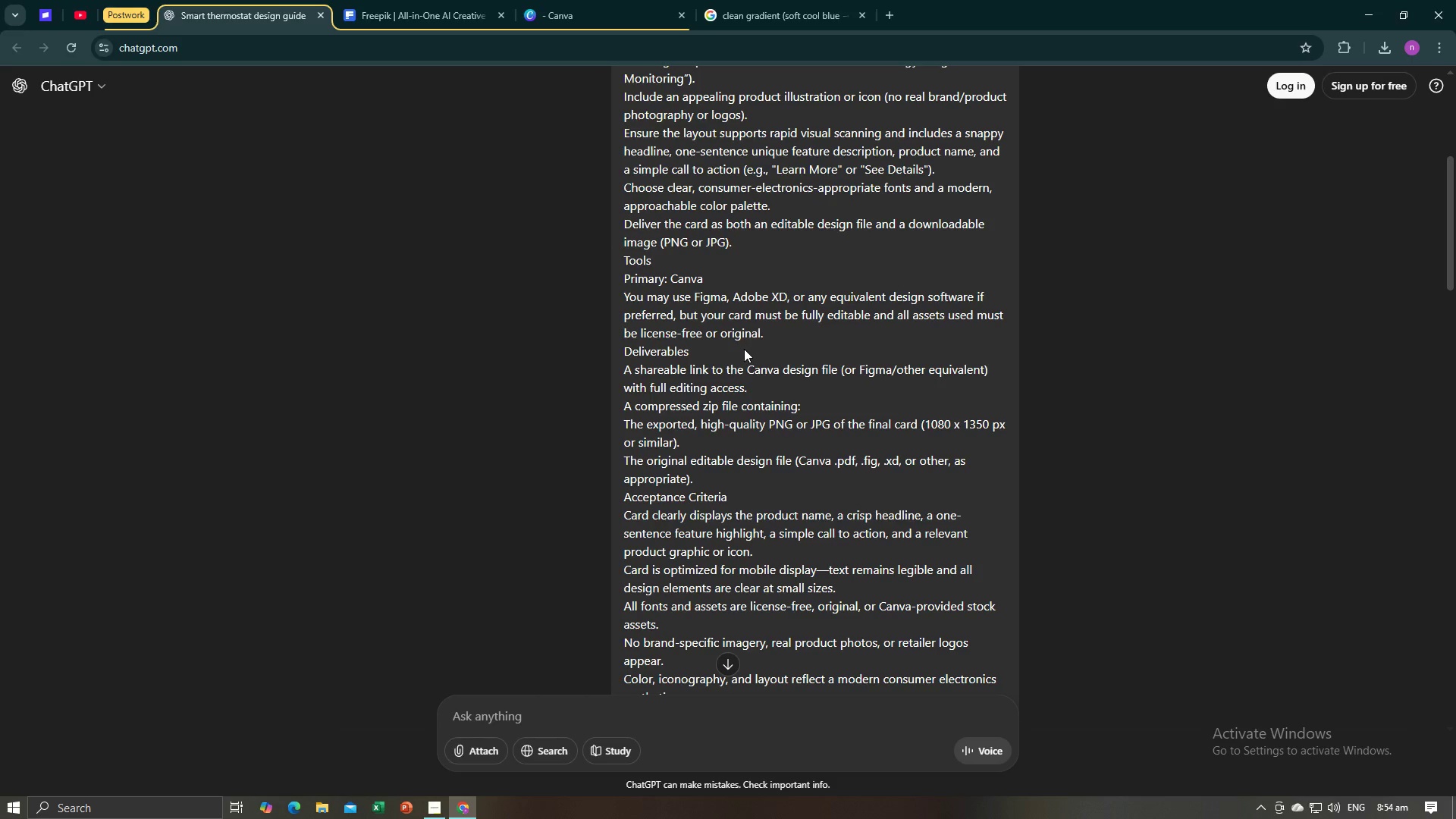 
scroll: coordinate [744, 349], scroll_direction: up, amount: 1.0
 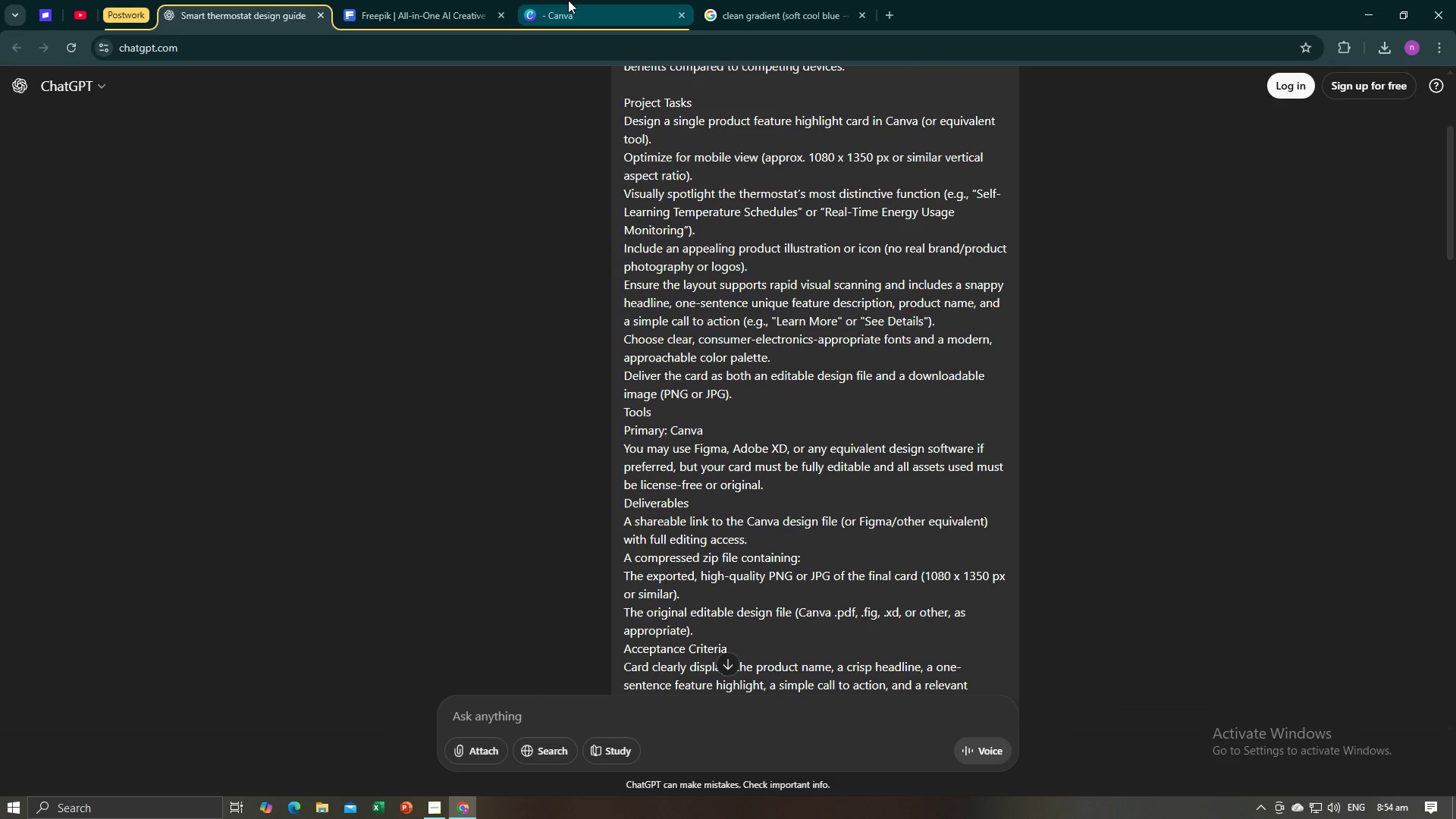 
left_click([568, 0])
 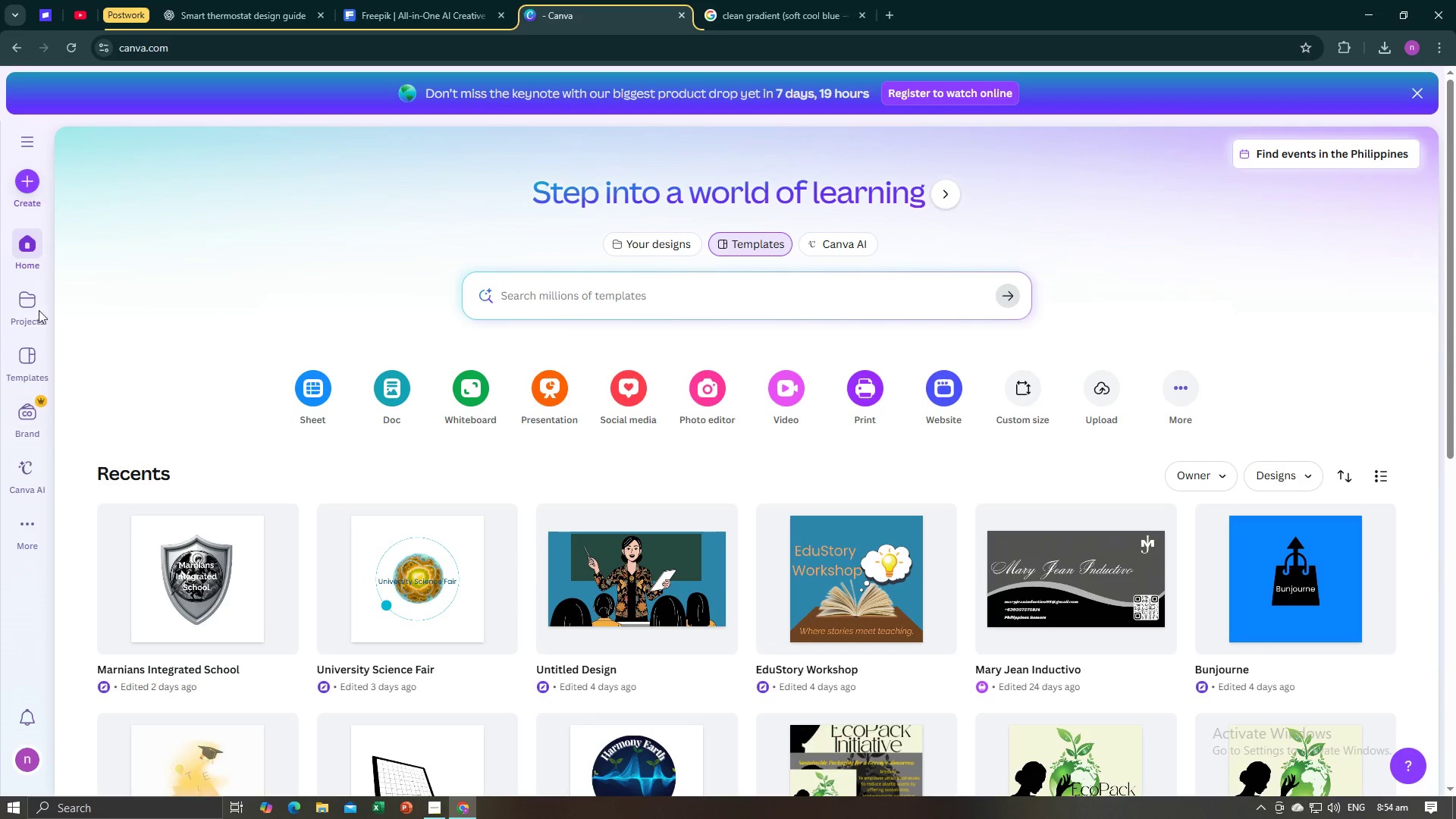 
left_click([20, 180])
 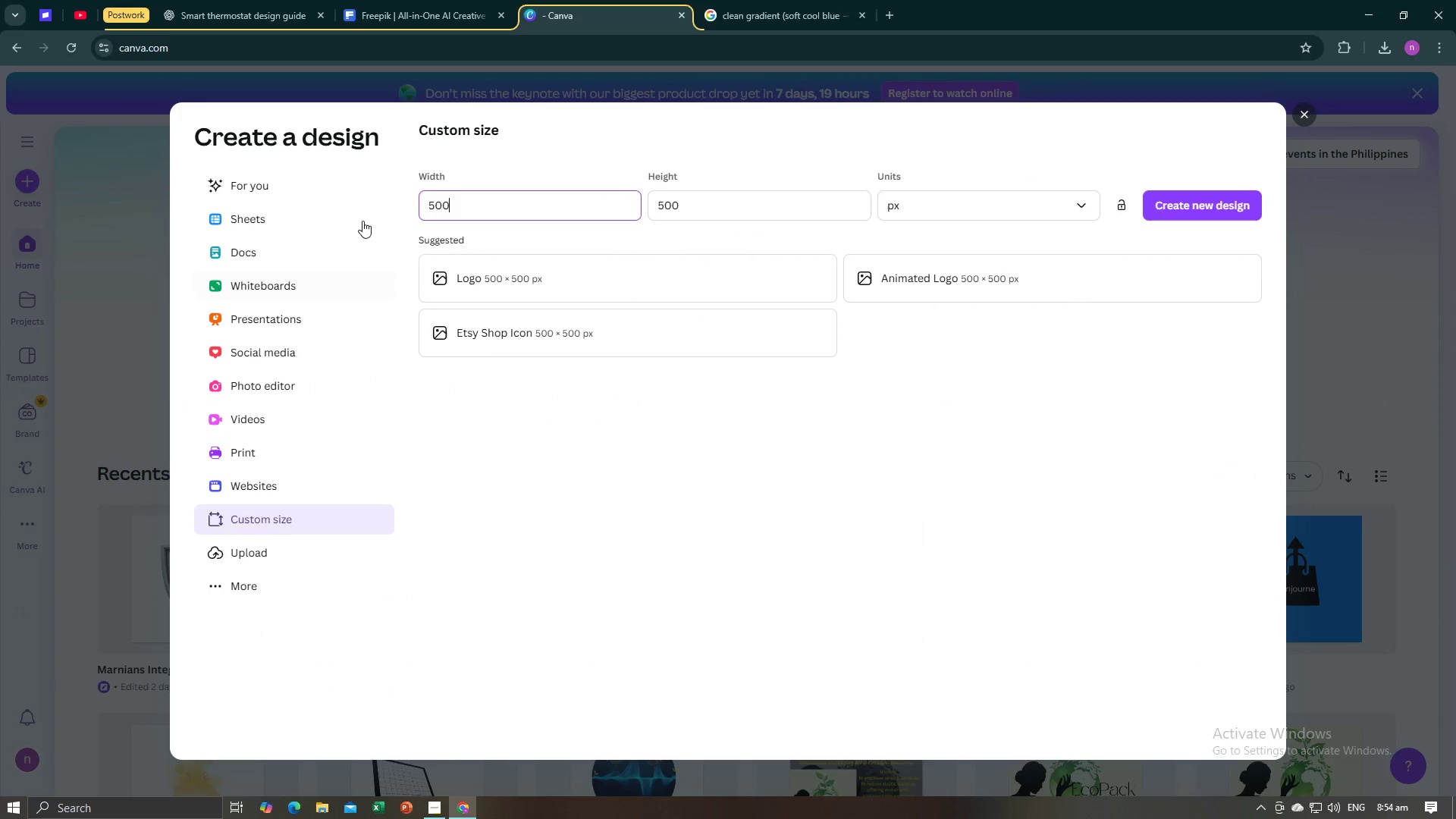 
left_click_drag(start_coordinate=[473, 201], to_coordinate=[410, 202])
 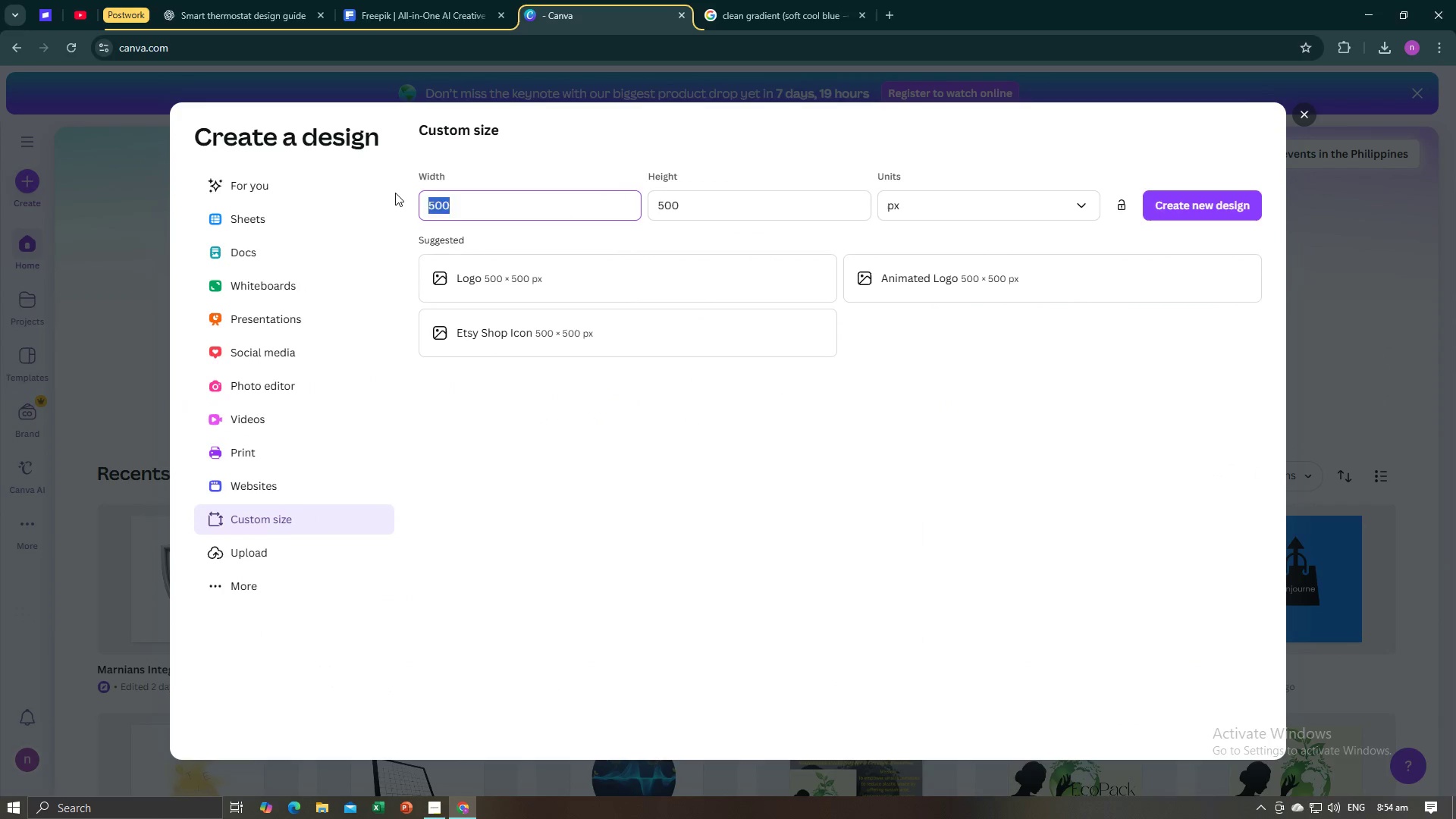 
type(1080)
key(Tab)
type(1350)
 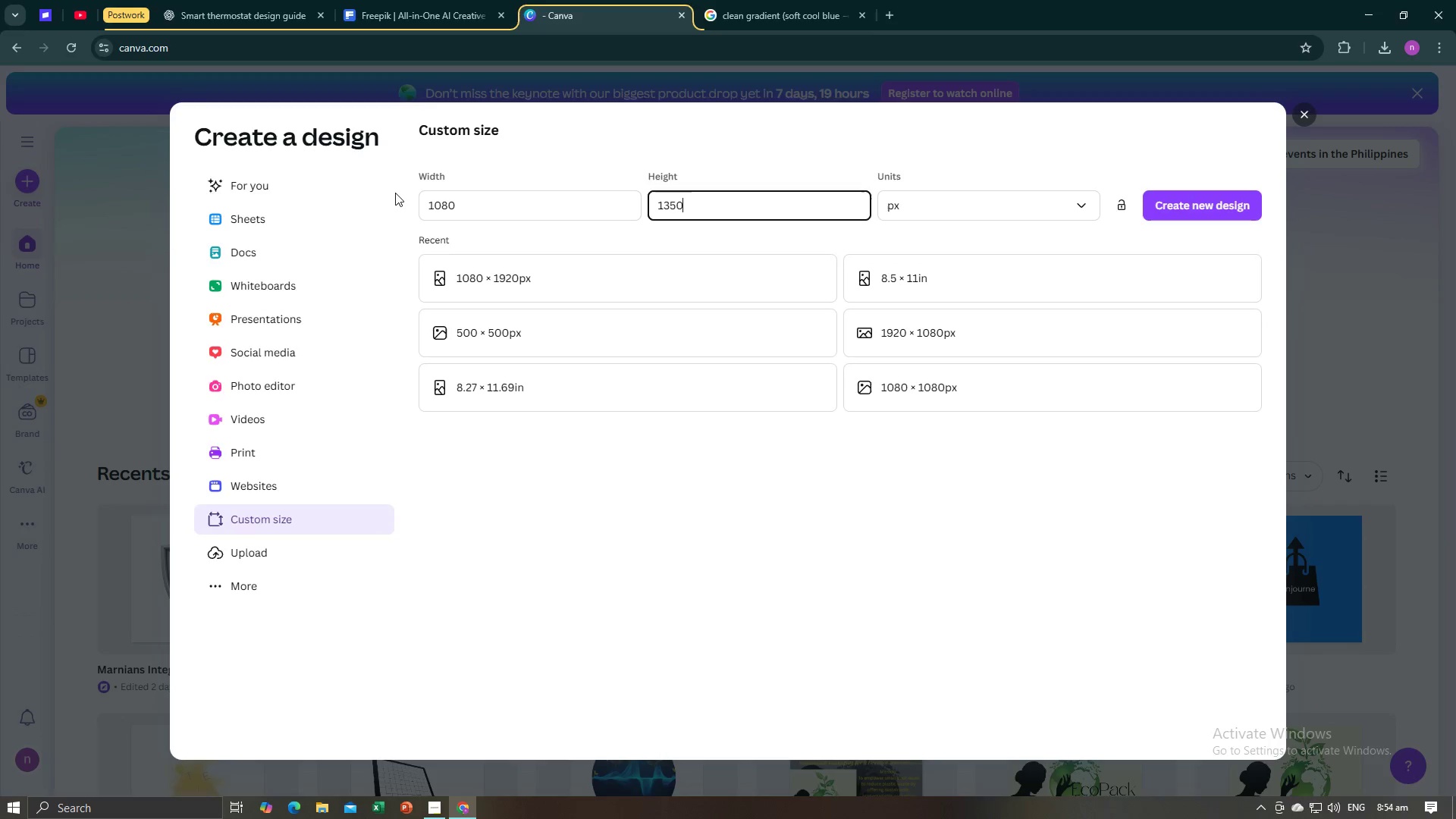 
key(Enter)
 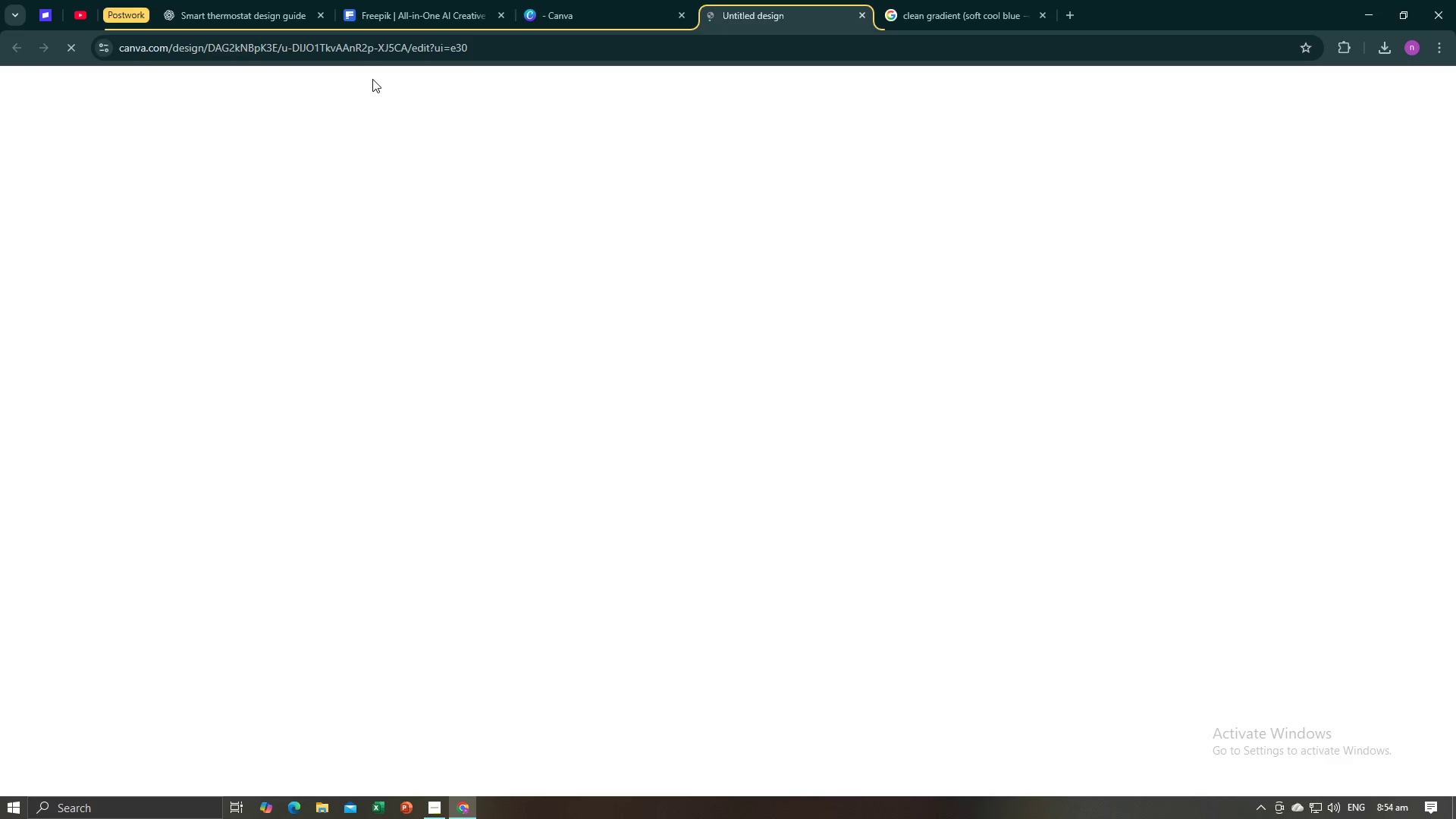 
left_click([246, 11])
 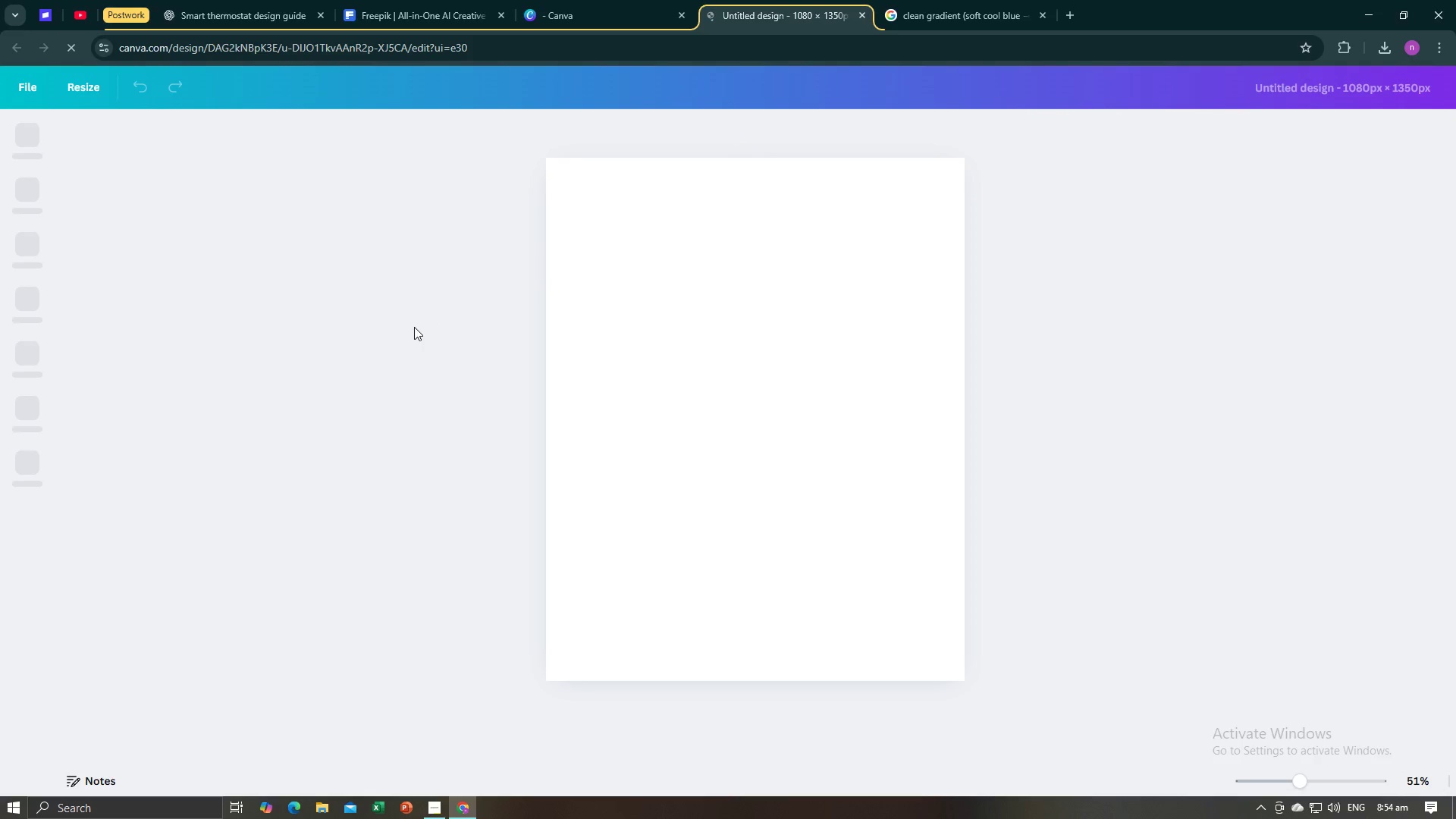 
left_click([401, 344])
 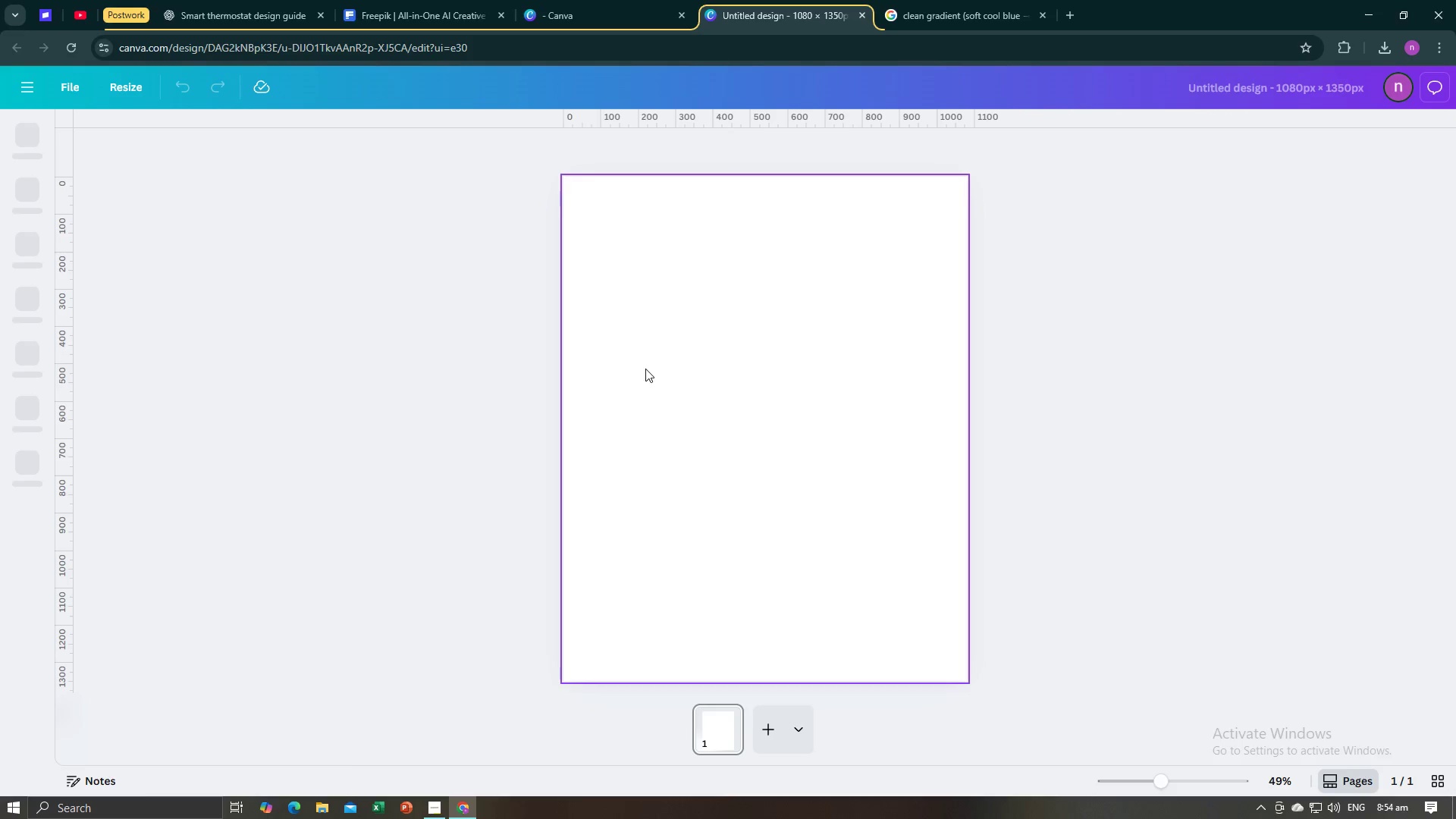 
left_click([423, 382])
 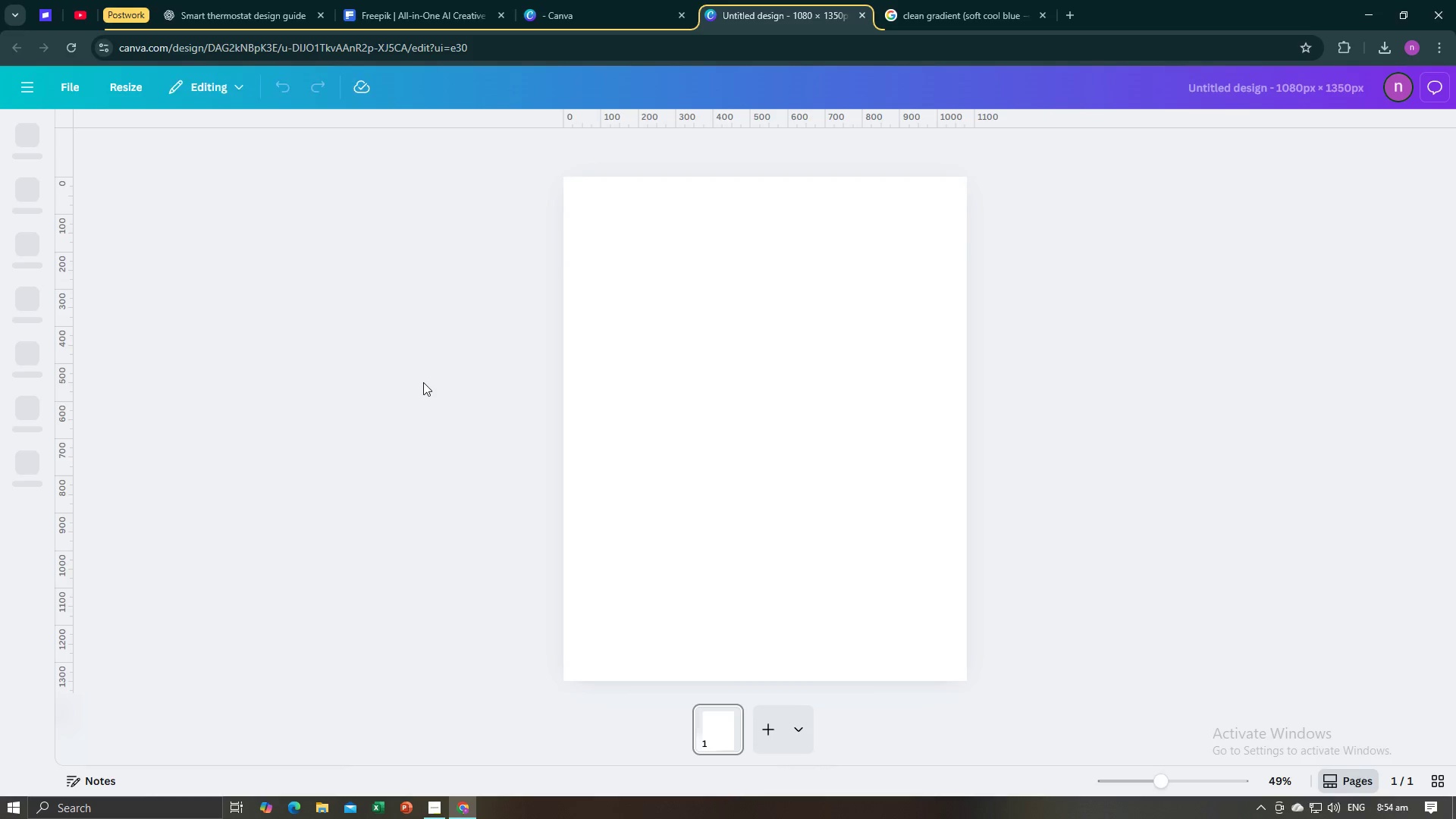 
key(Control+V)
 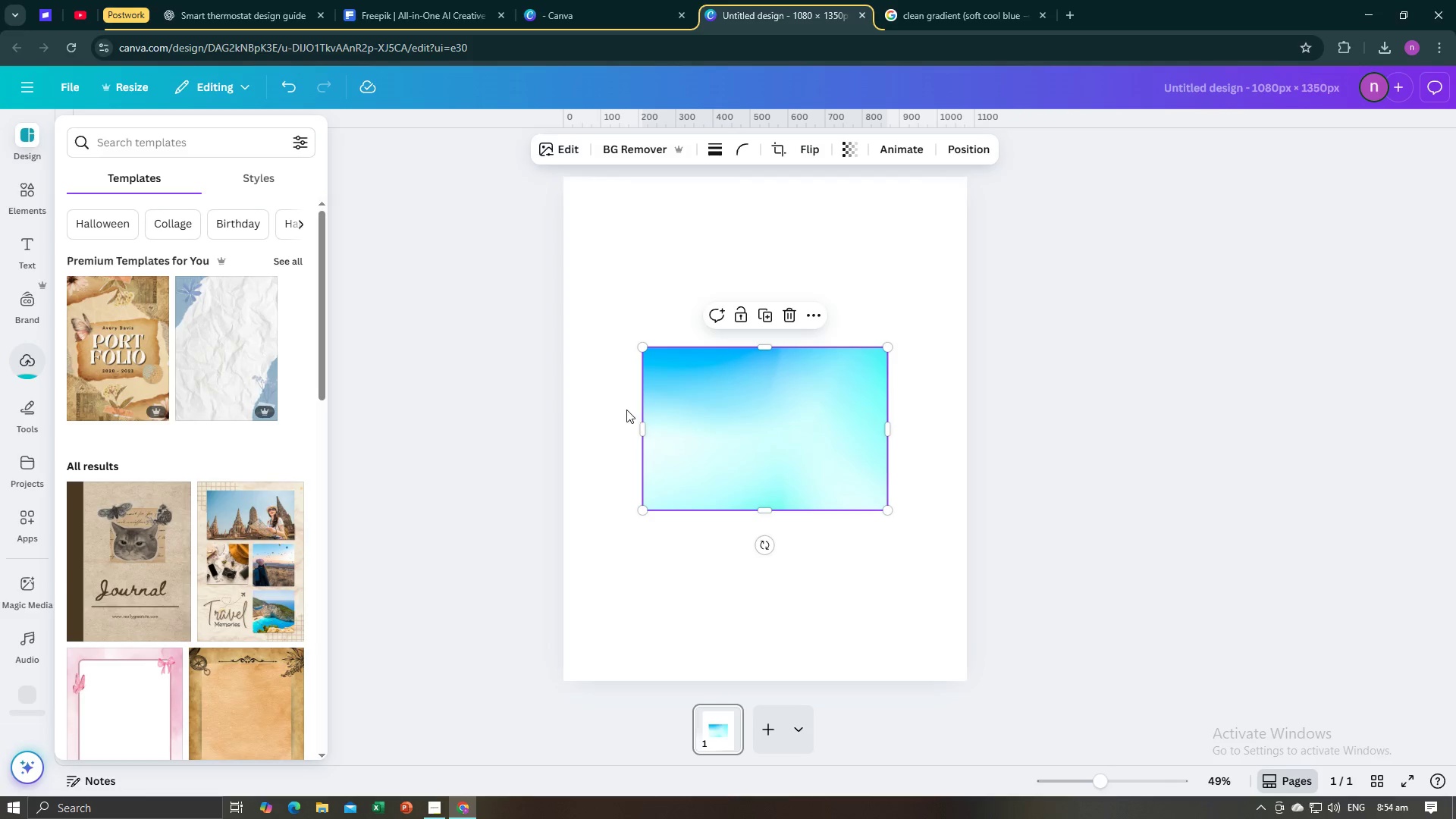 
double_click([713, 425])
 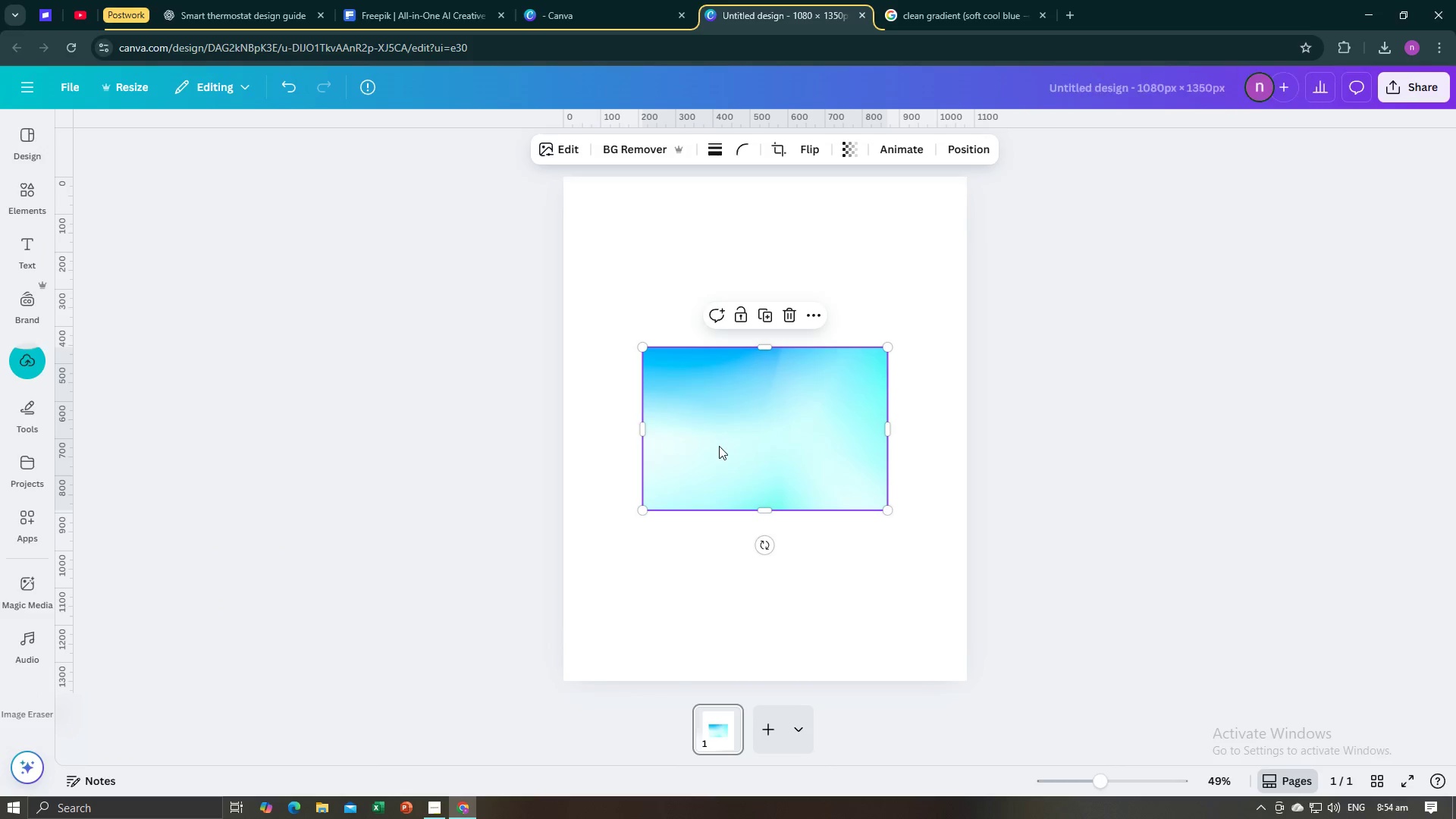 
left_click_drag(start_coordinate=[719, 449], to_coordinate=[640, 281])
 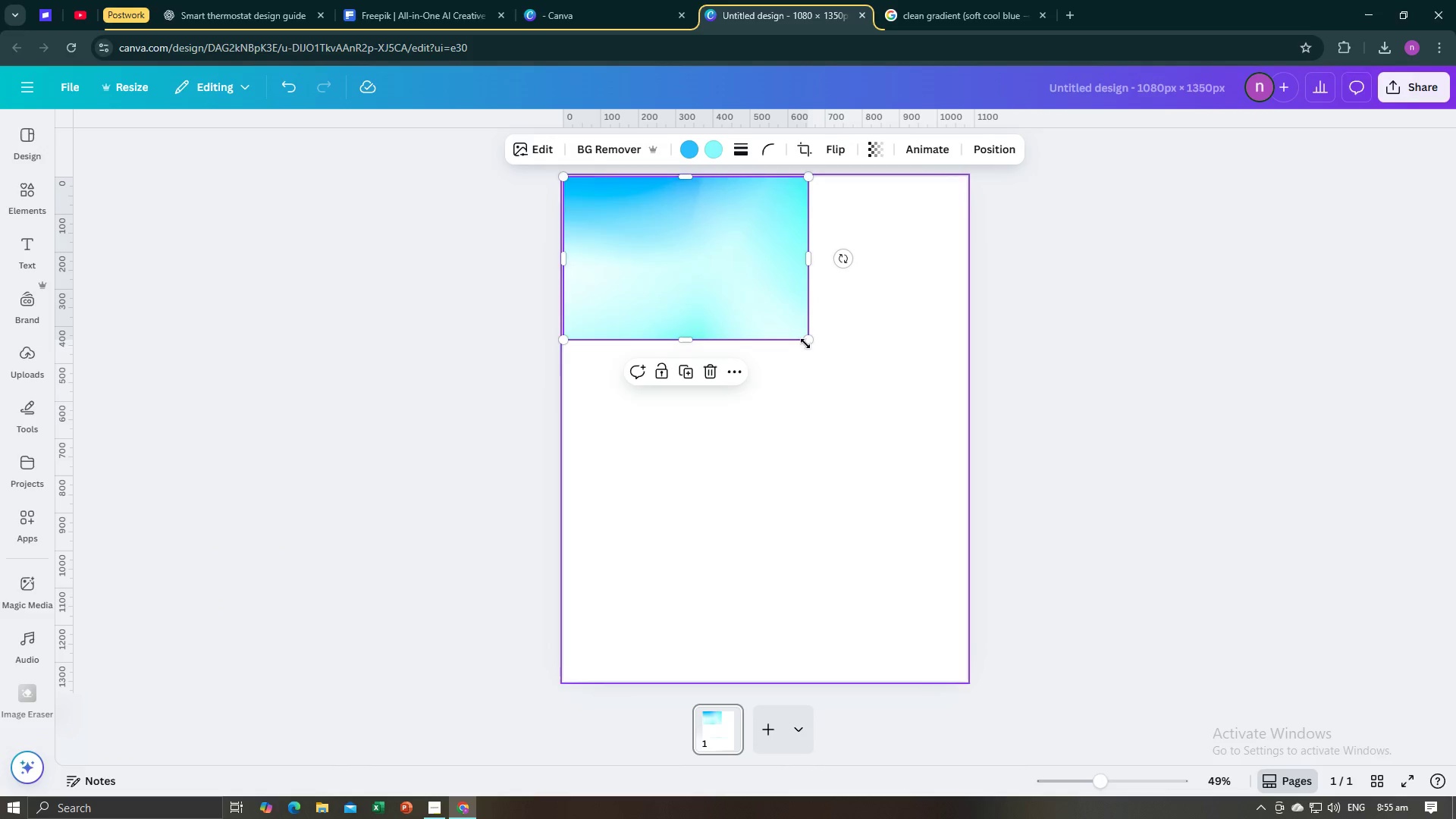 
left_click_drag(start_coordinate=[807, 340], to_coordinate=[890, 559])
 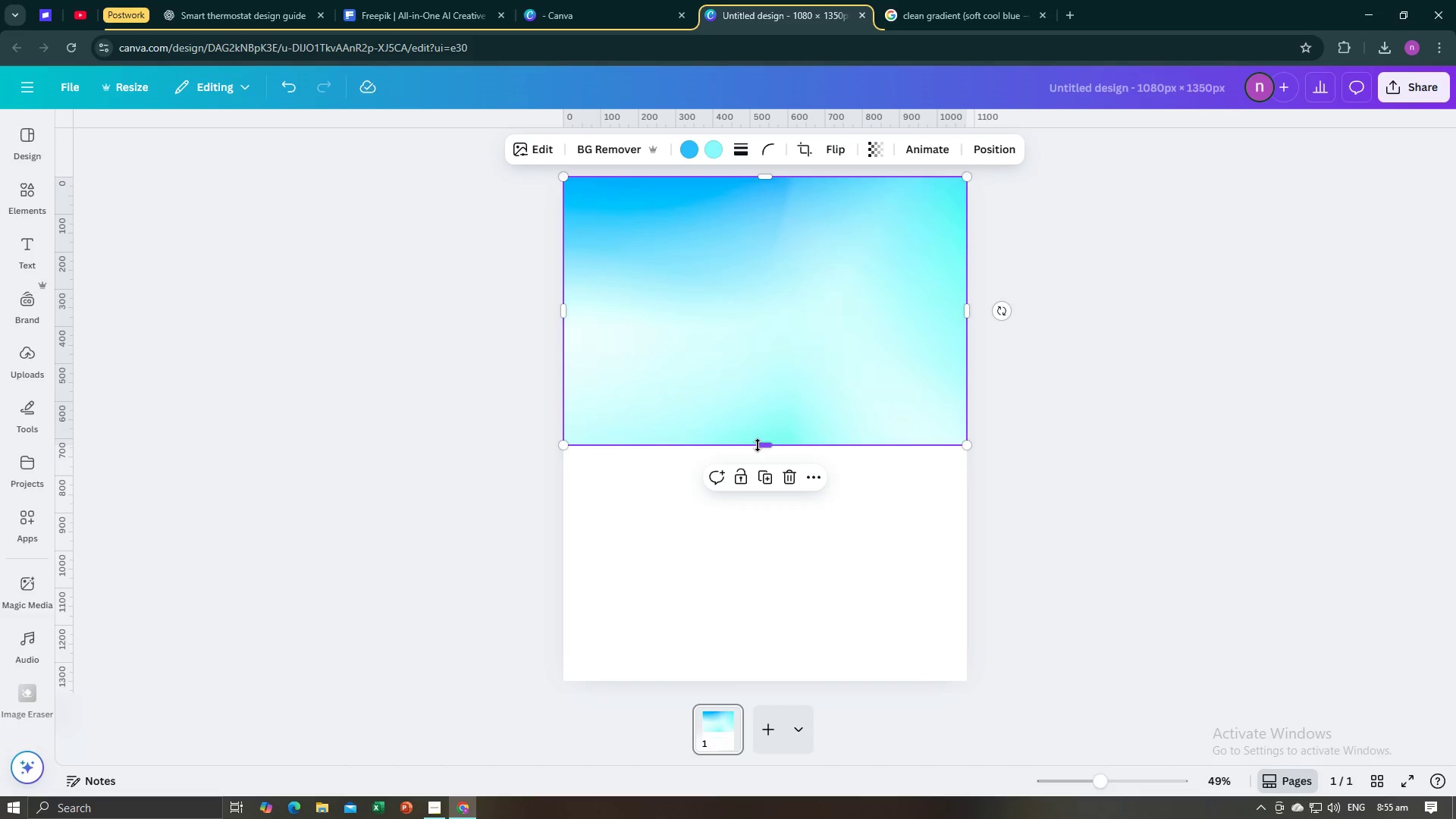 
left_click_drag(start_coordinate=[758, 445], to_coordinate=[770, 680])
 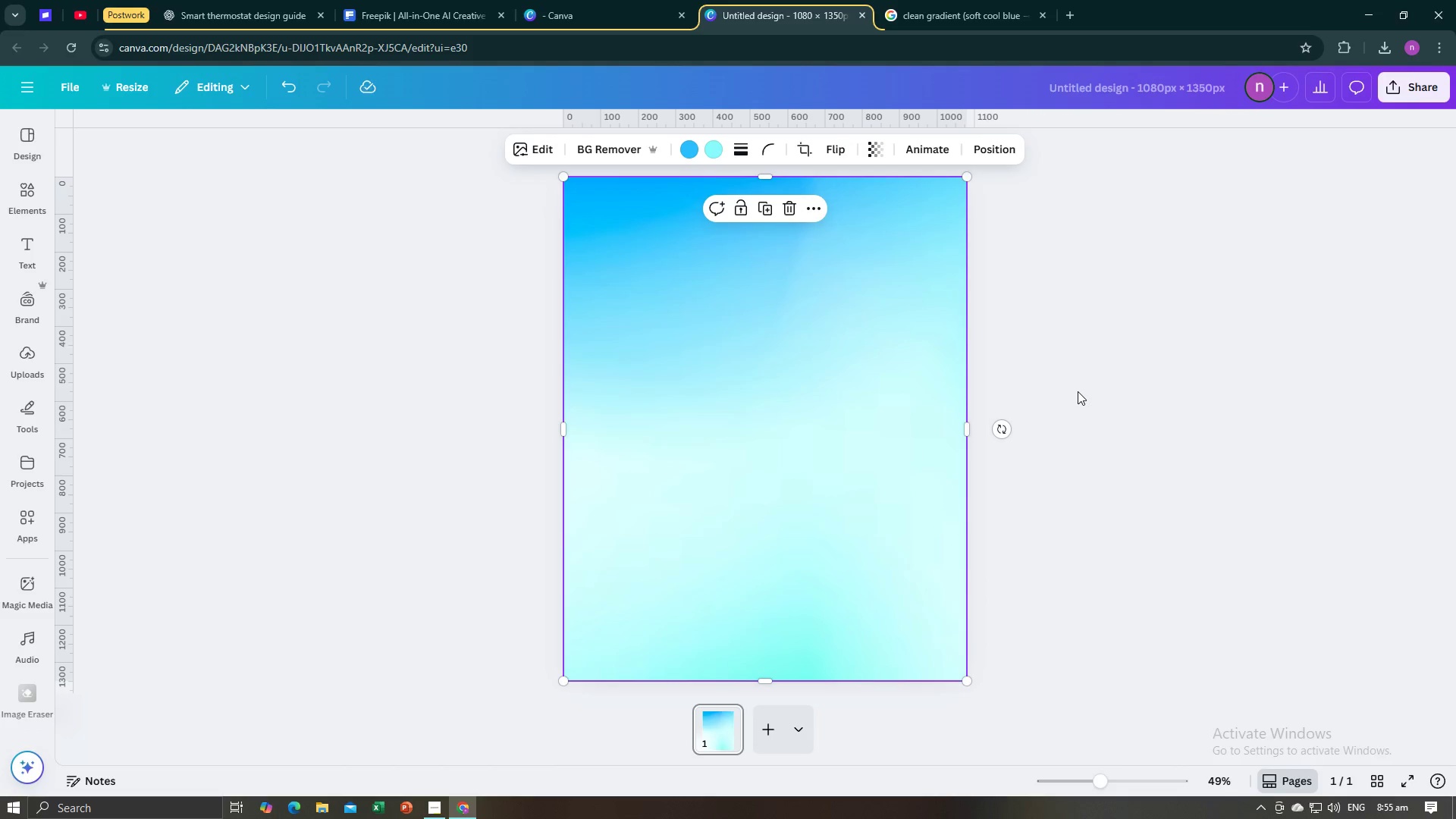 
left_click([1078, 391])
 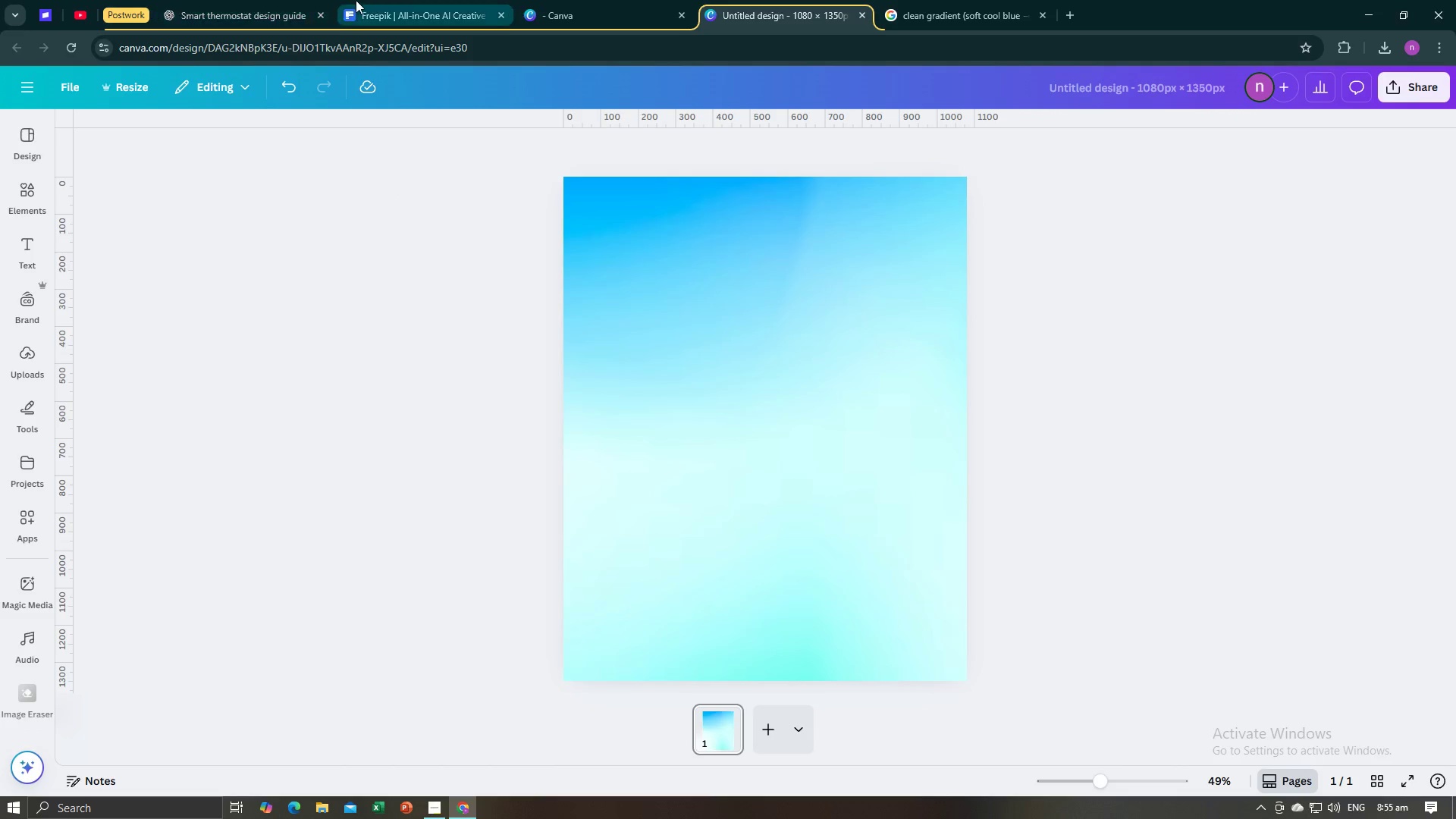 
left_click([275, 0])
 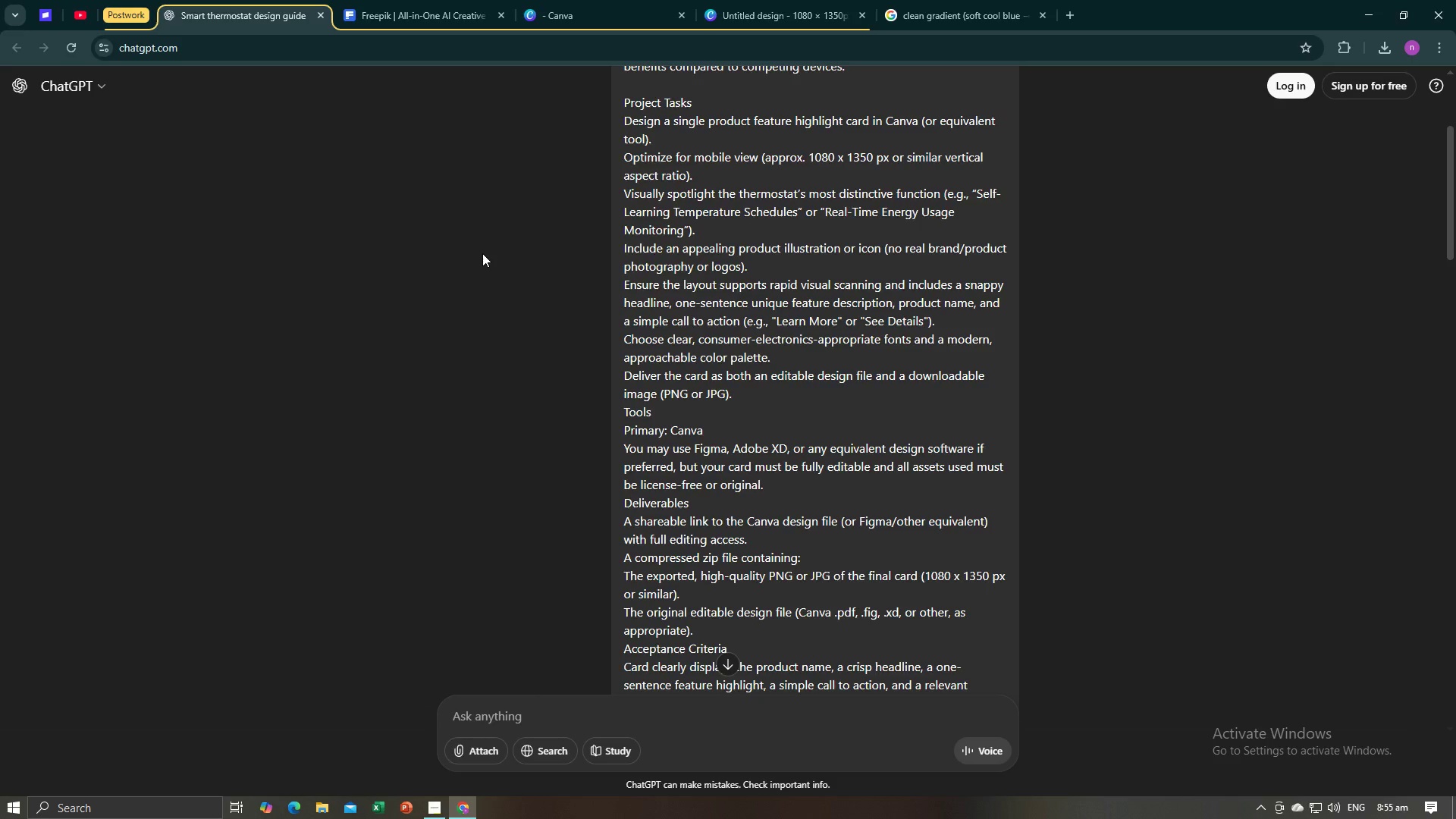 
scroll: coordinate [482, 253], scroll_direction: down, amount: 12.0
 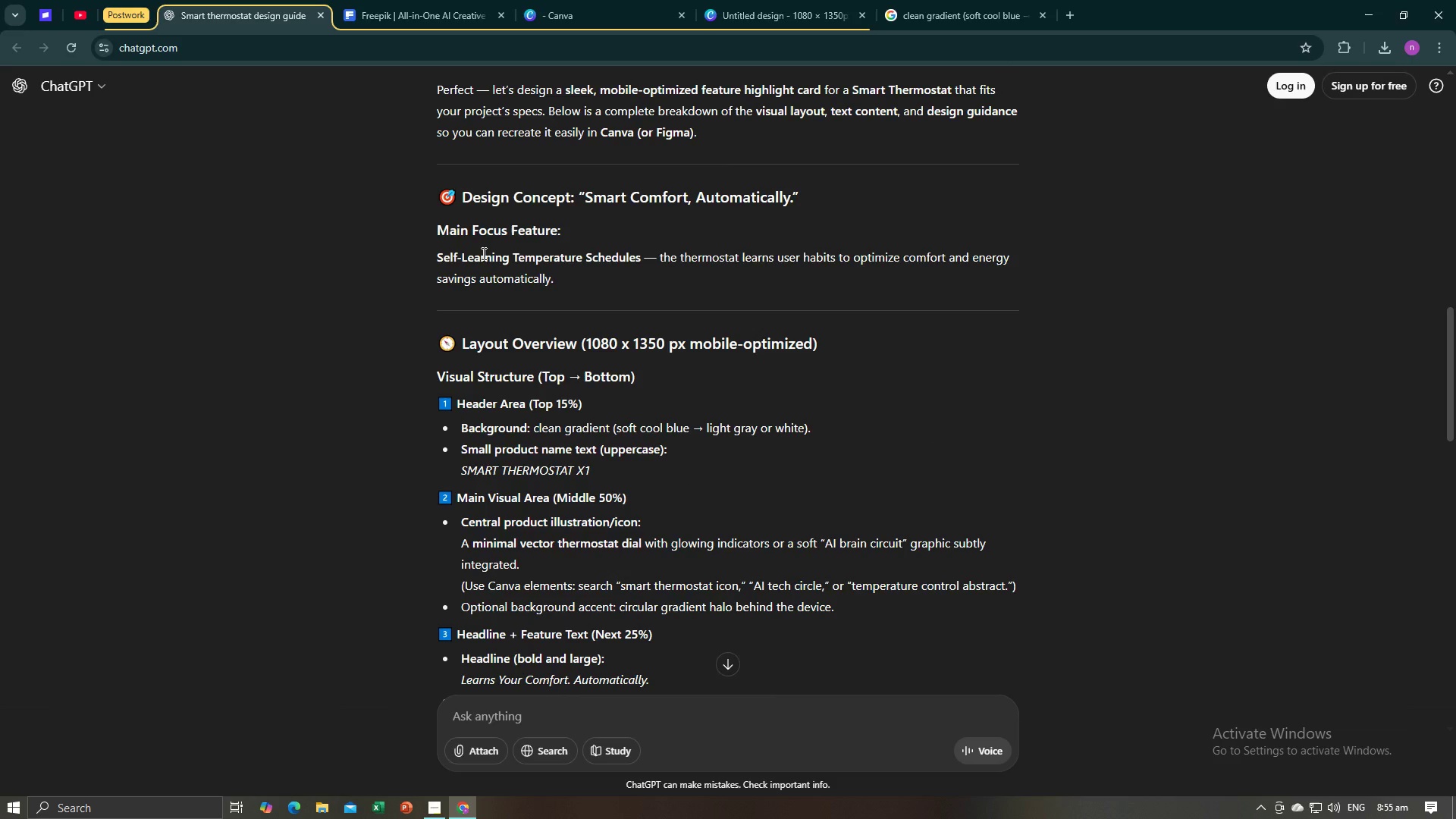 
wait(6.76)
 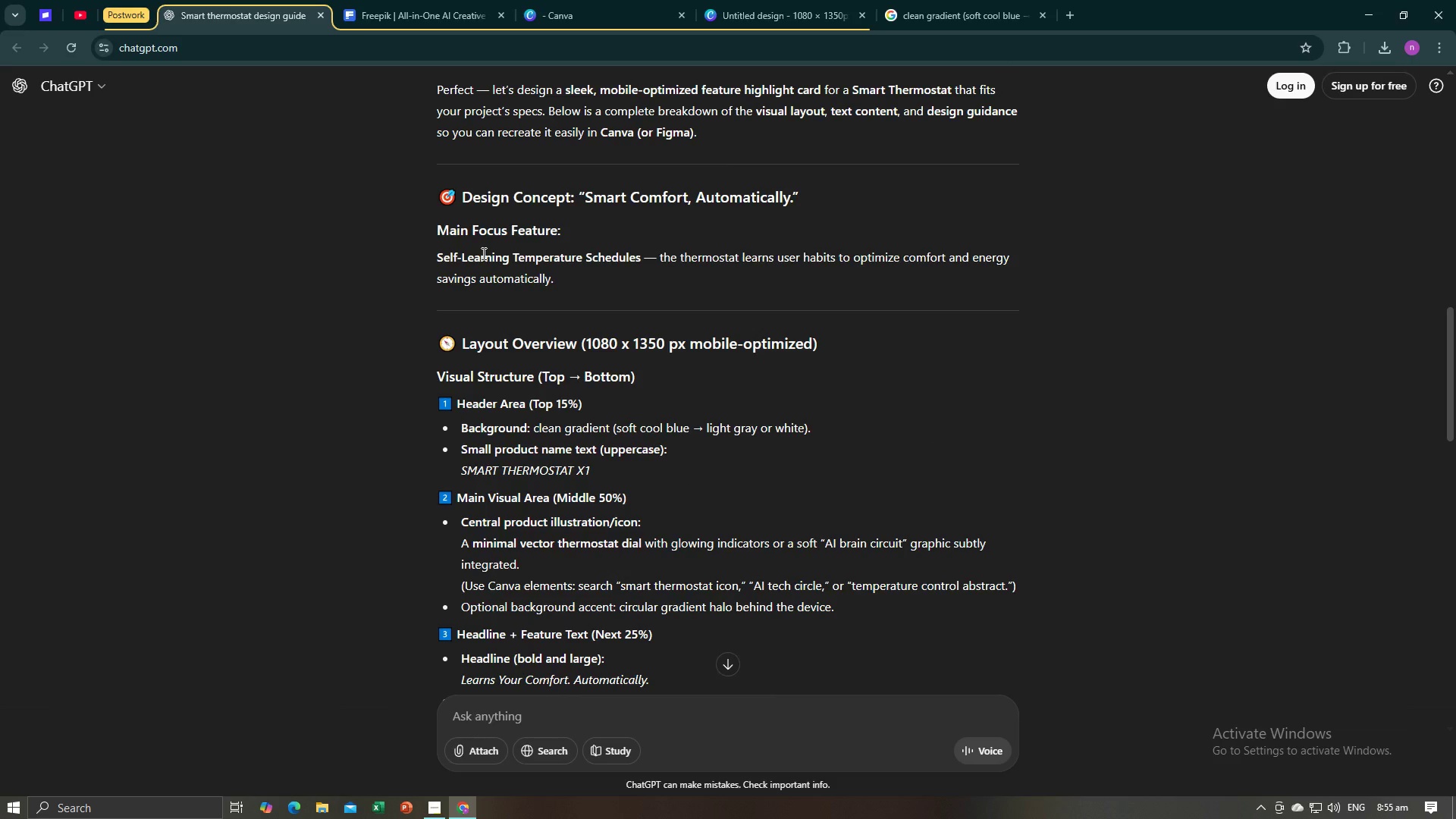 
left_click([735, 0])
 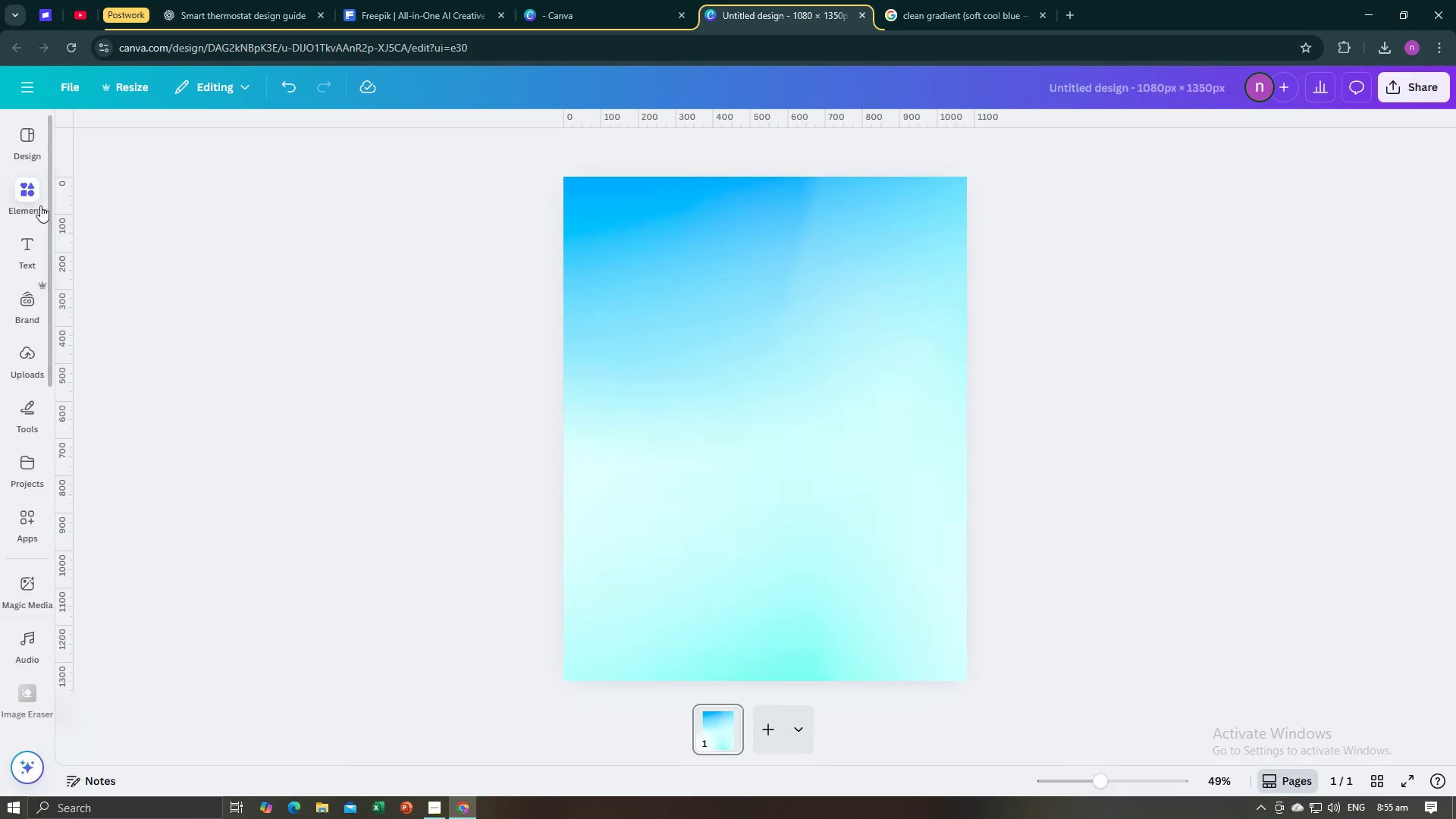 
left_click([32, 195])
 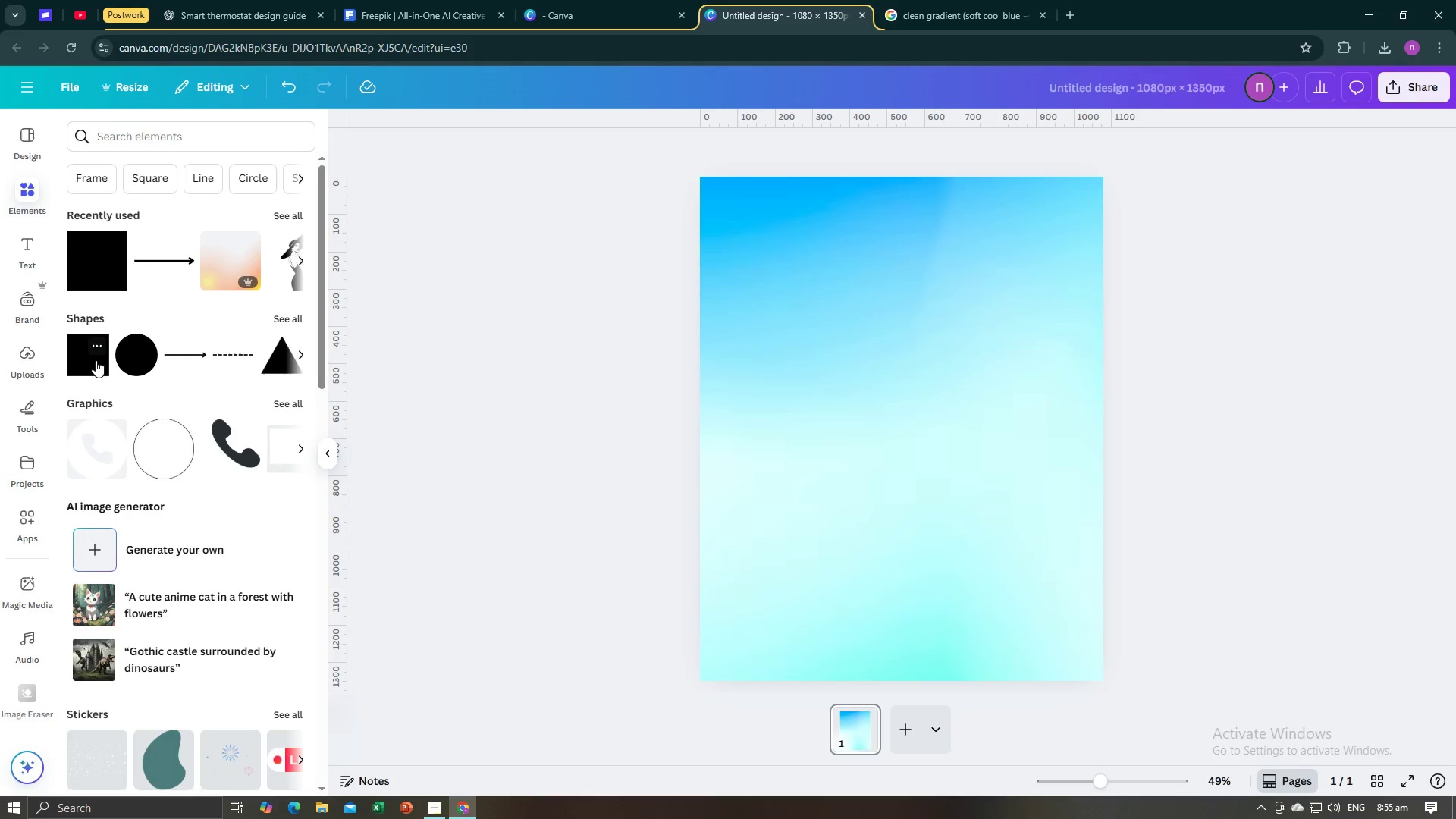 
left_click([103, 262])
 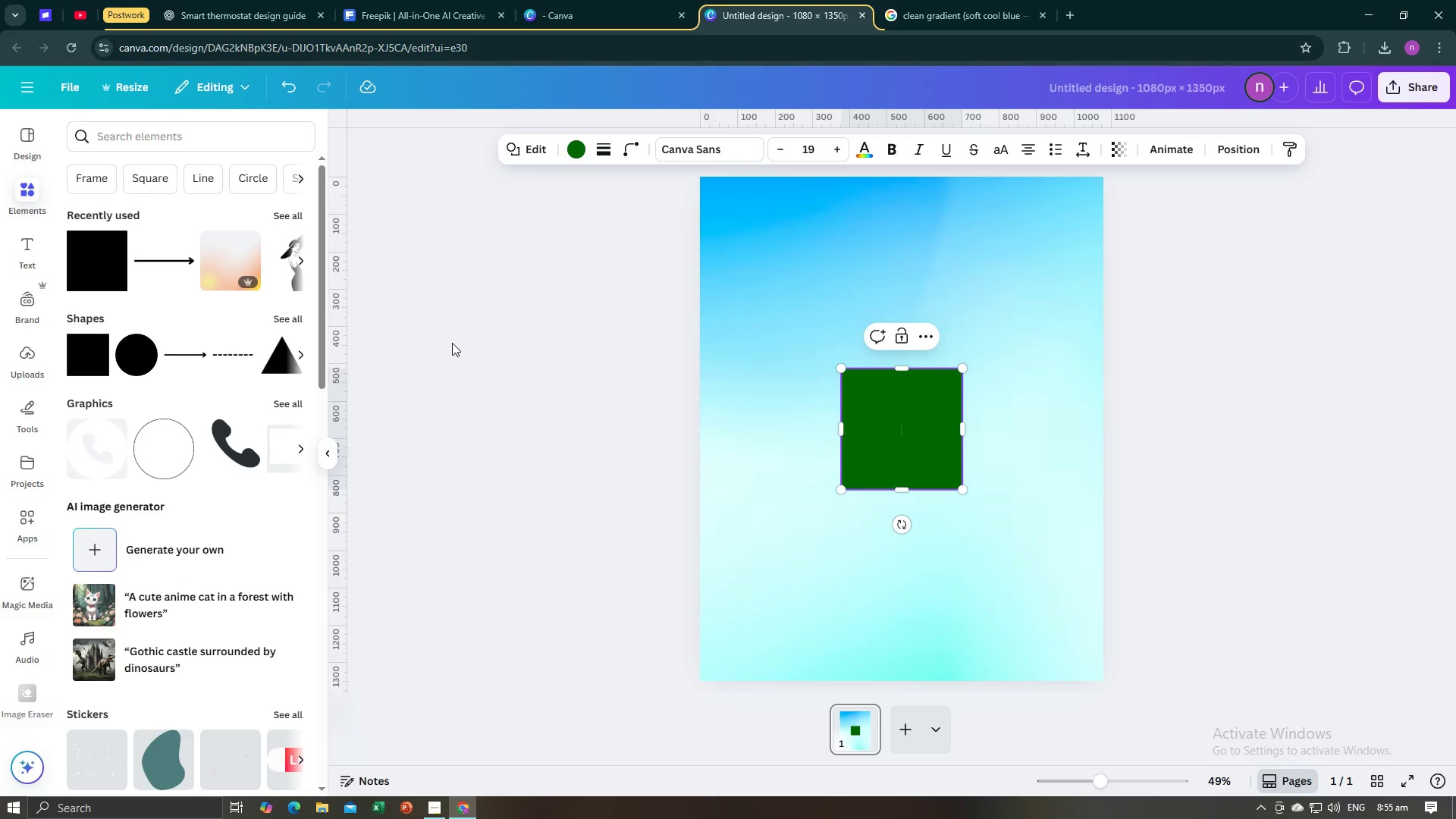 
left_click([452, 345])
 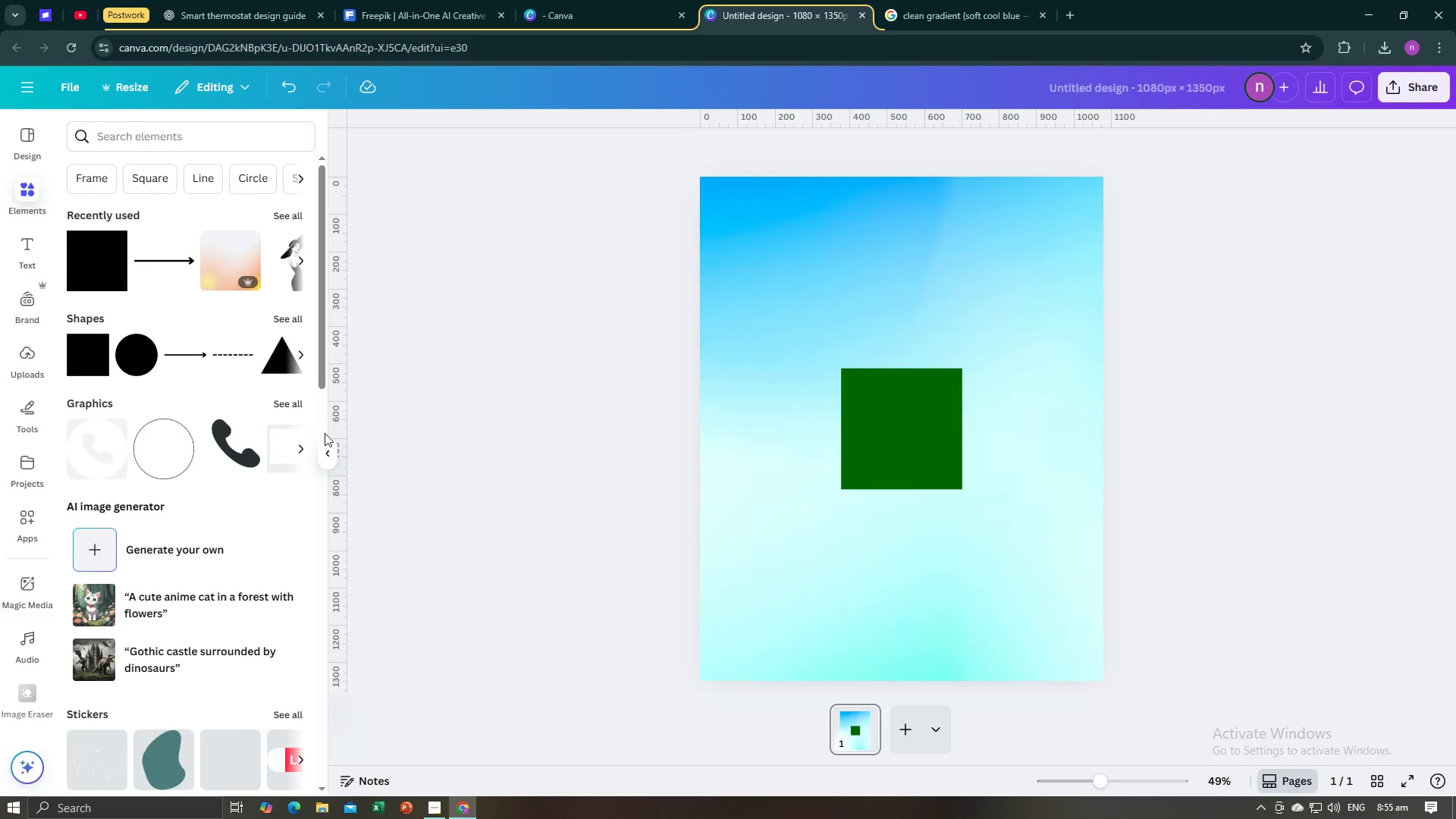 
left_click([325, 457])
 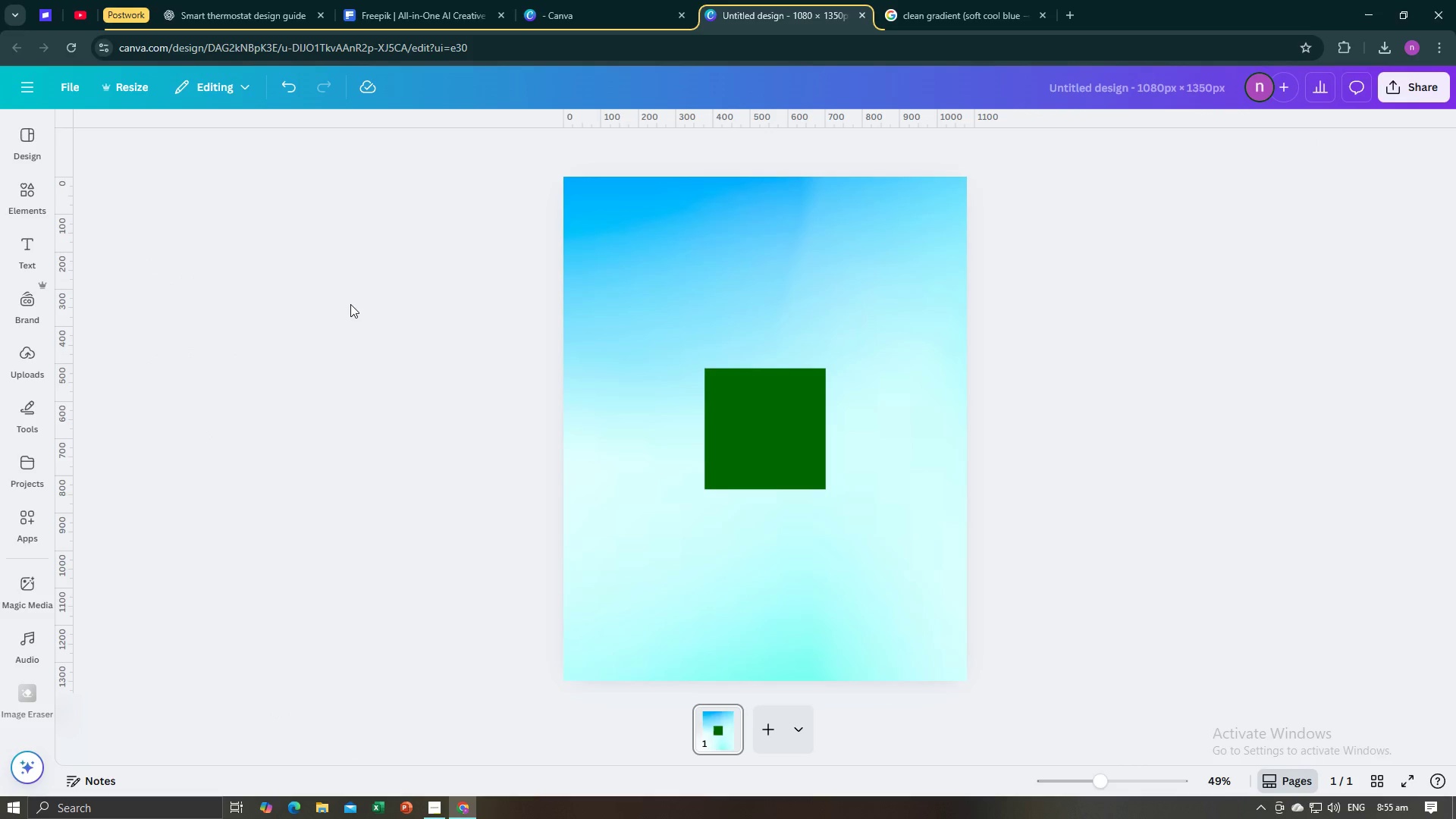 
left_click([350, 304])
 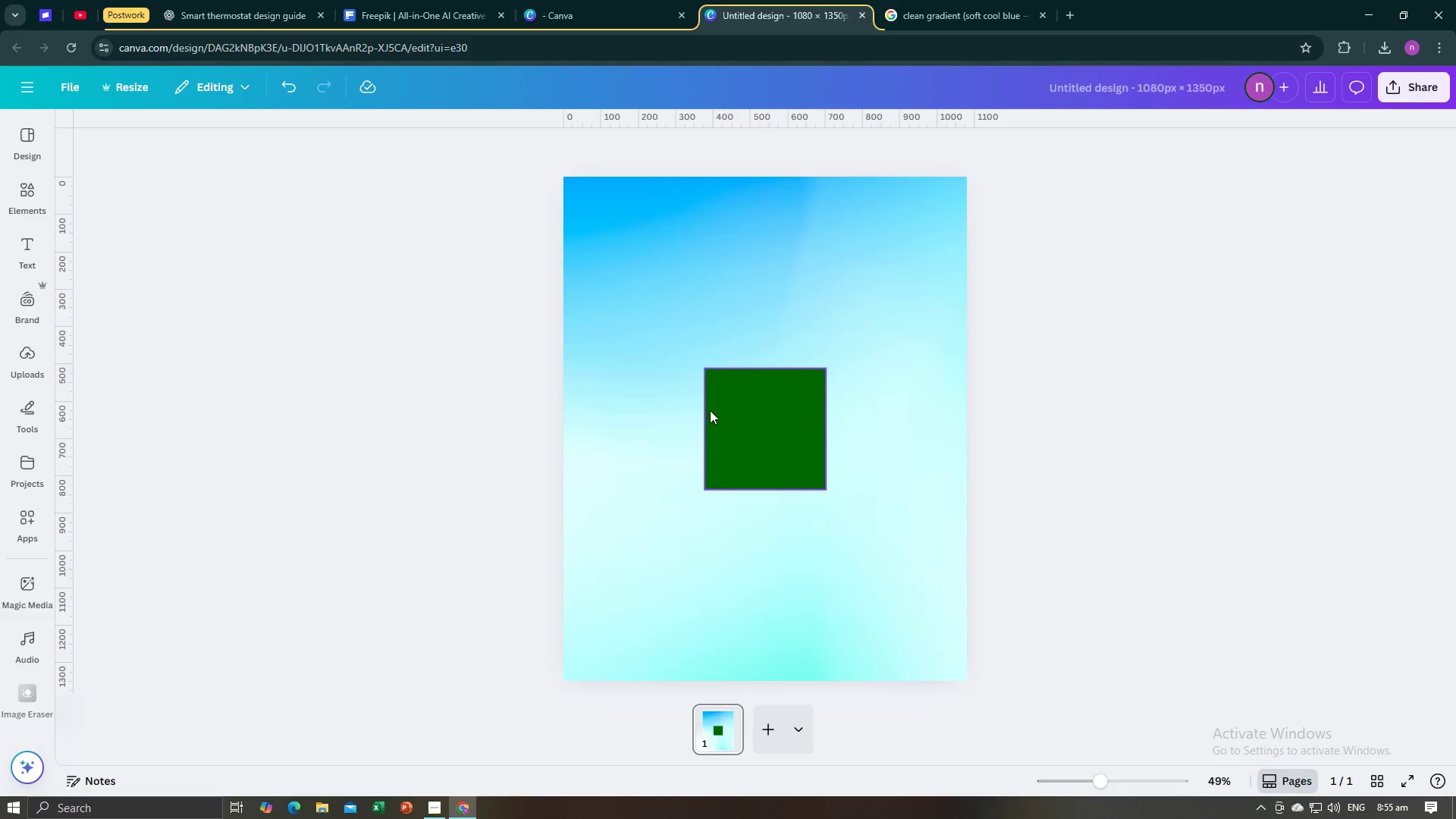 
left_click([712, 410])
 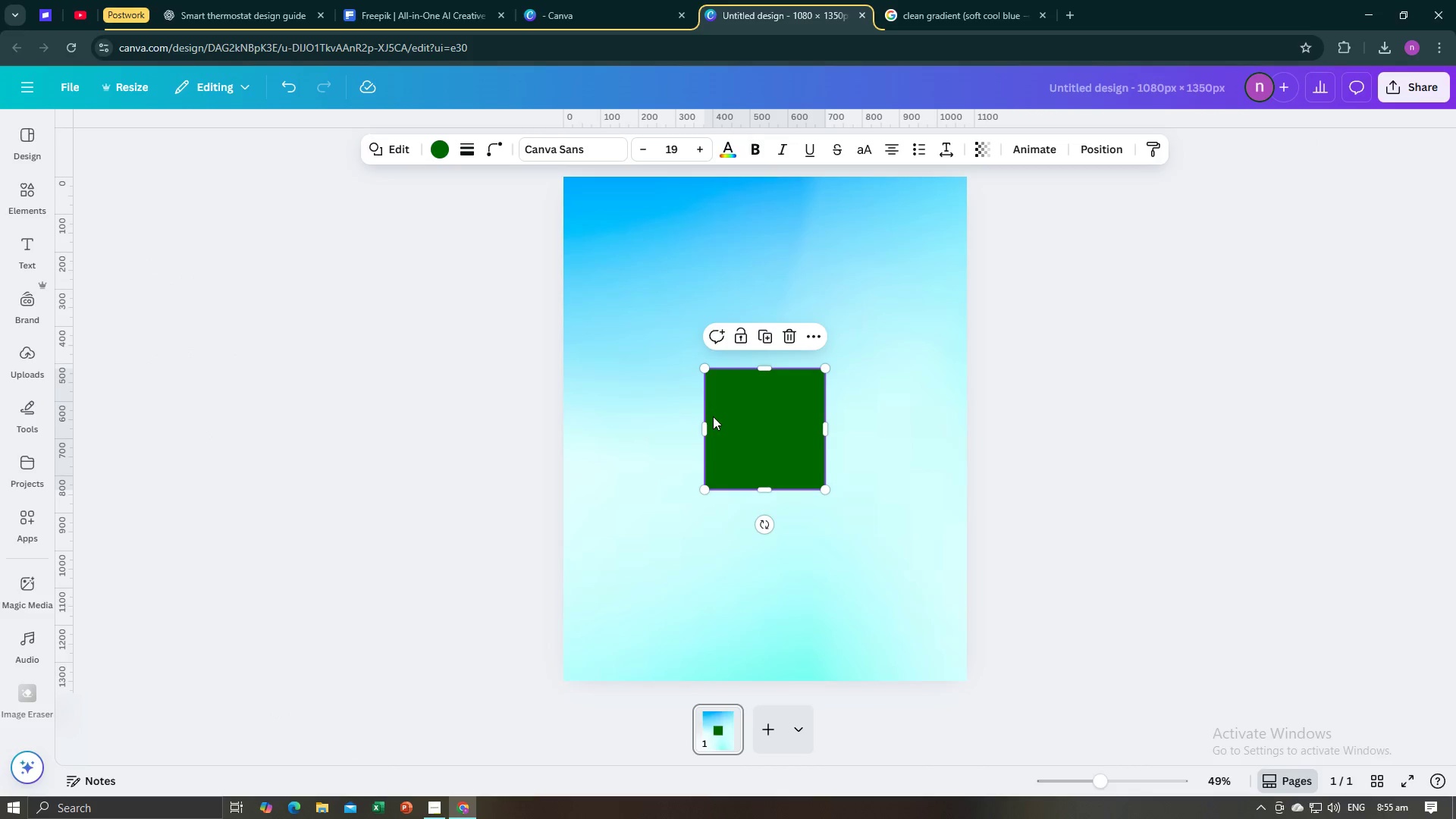 
left_click_drag(start_coordinate=[713, 419], to_coordinate=[571, 231])
 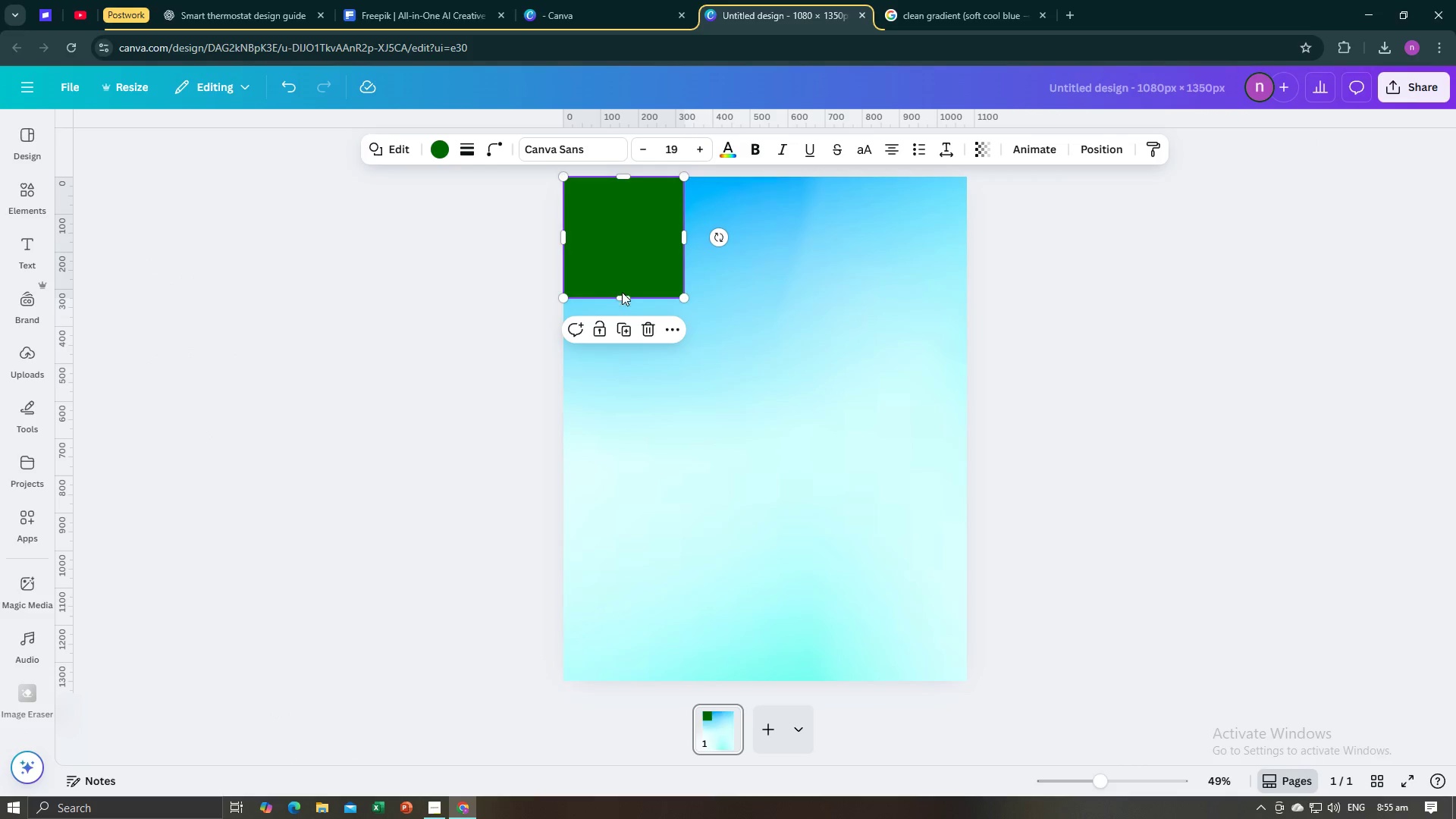 
left_click_drag(start_coordinate=[623, 299], to_coordinate=[613, 270])
 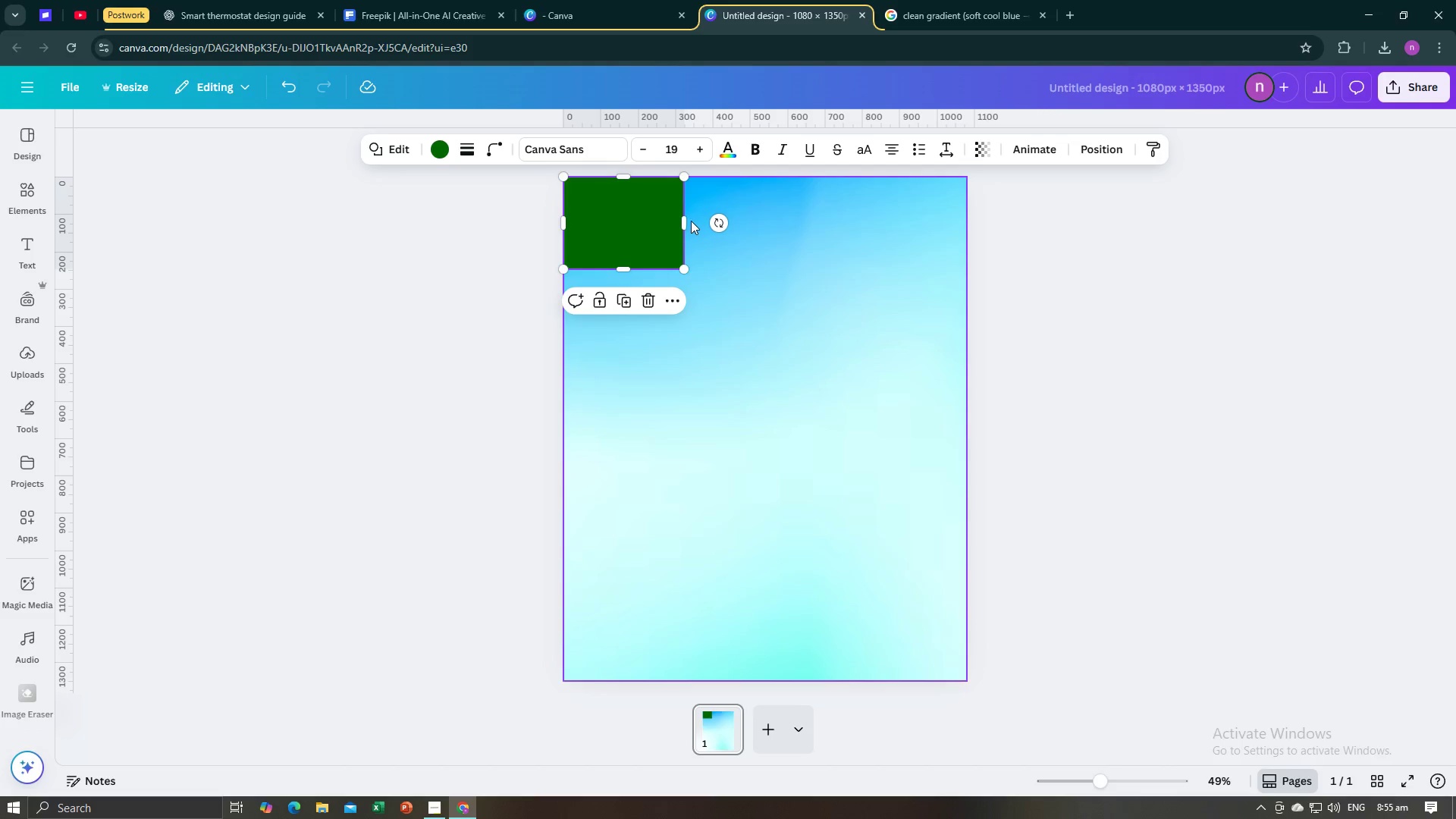 
left_click_drag(start_coordinate=[684, 222], to_coordinate=[968, 234])
 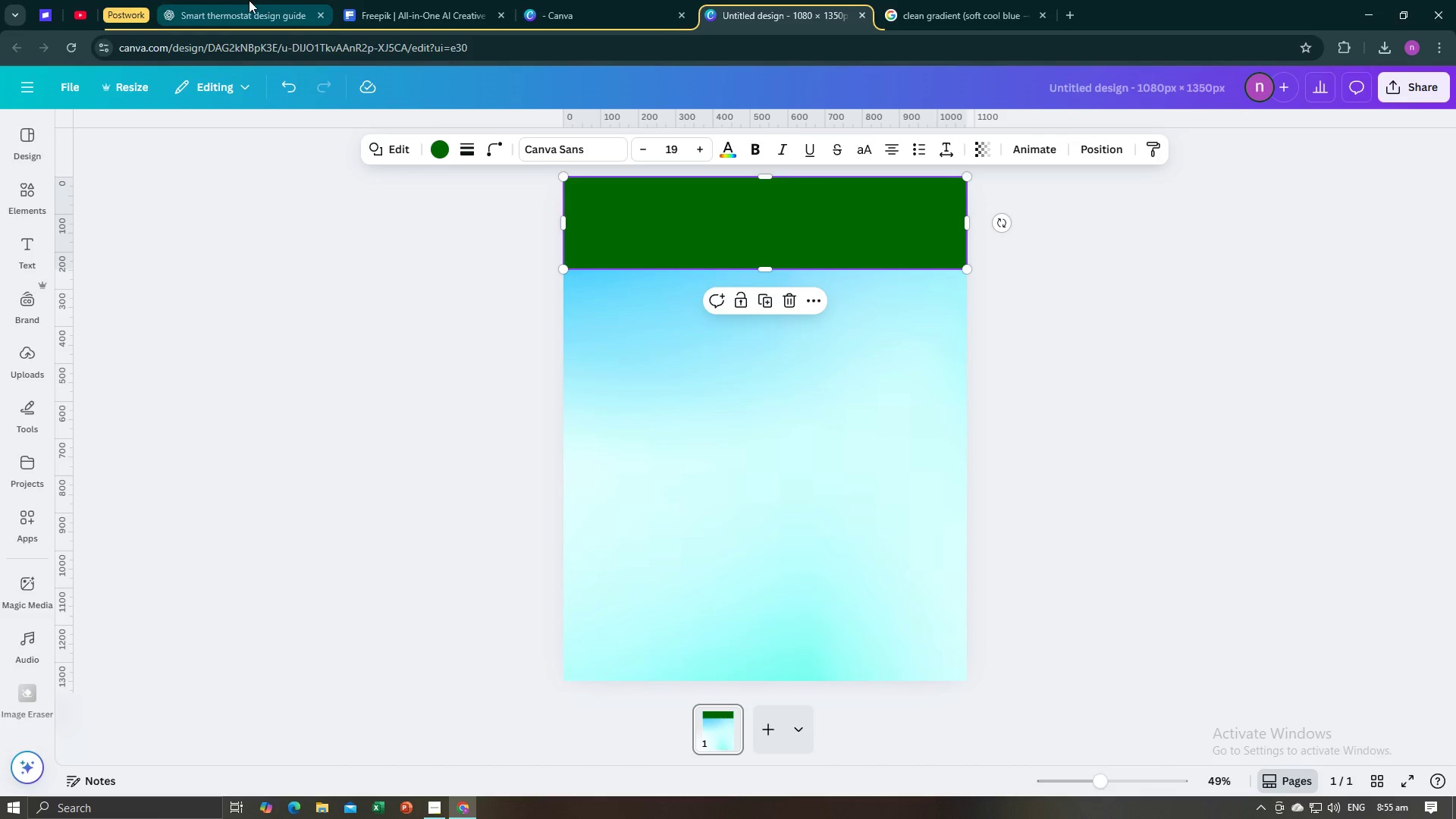 
left_click([249, 0])
 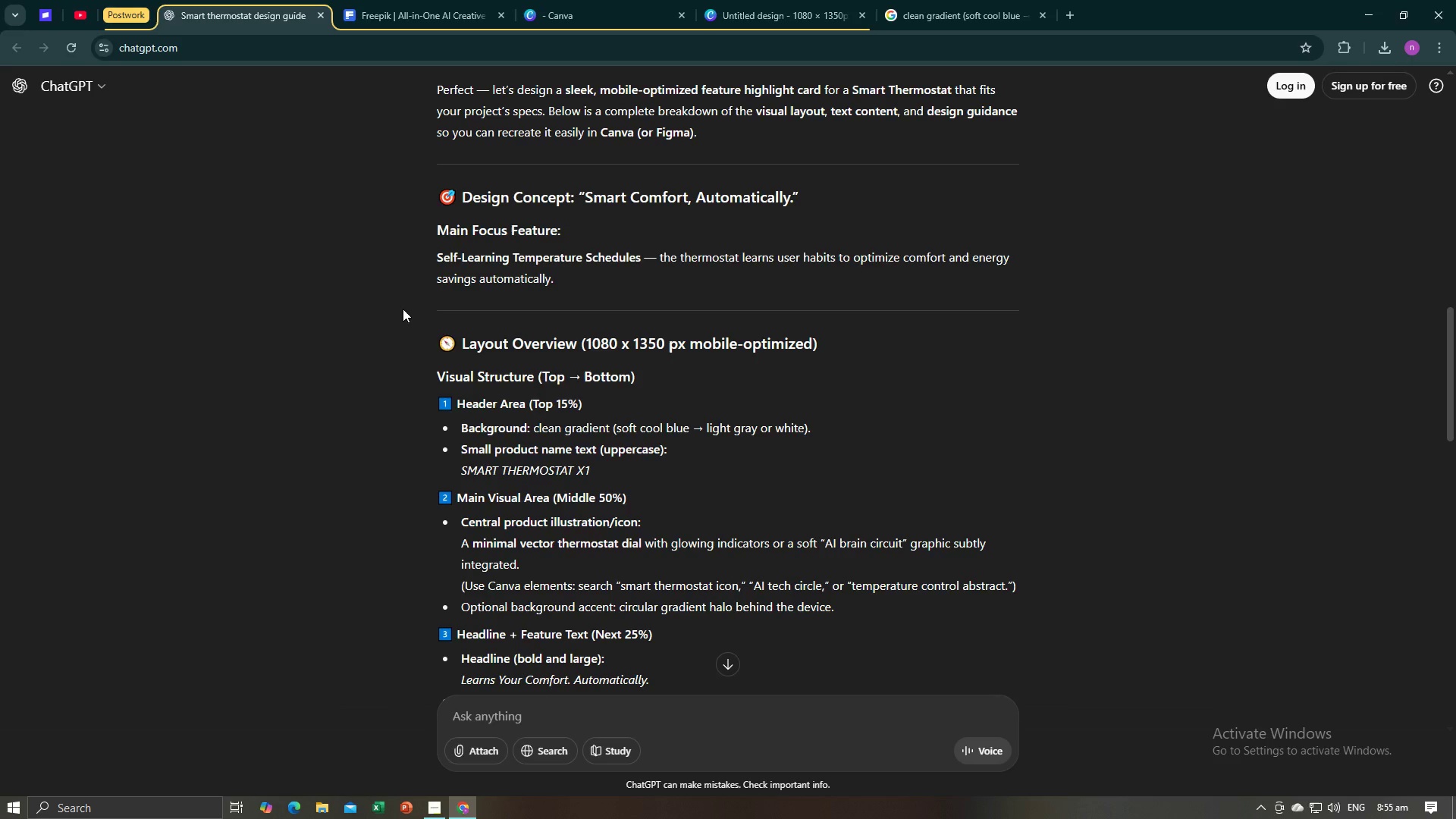 
wait(6.15)
 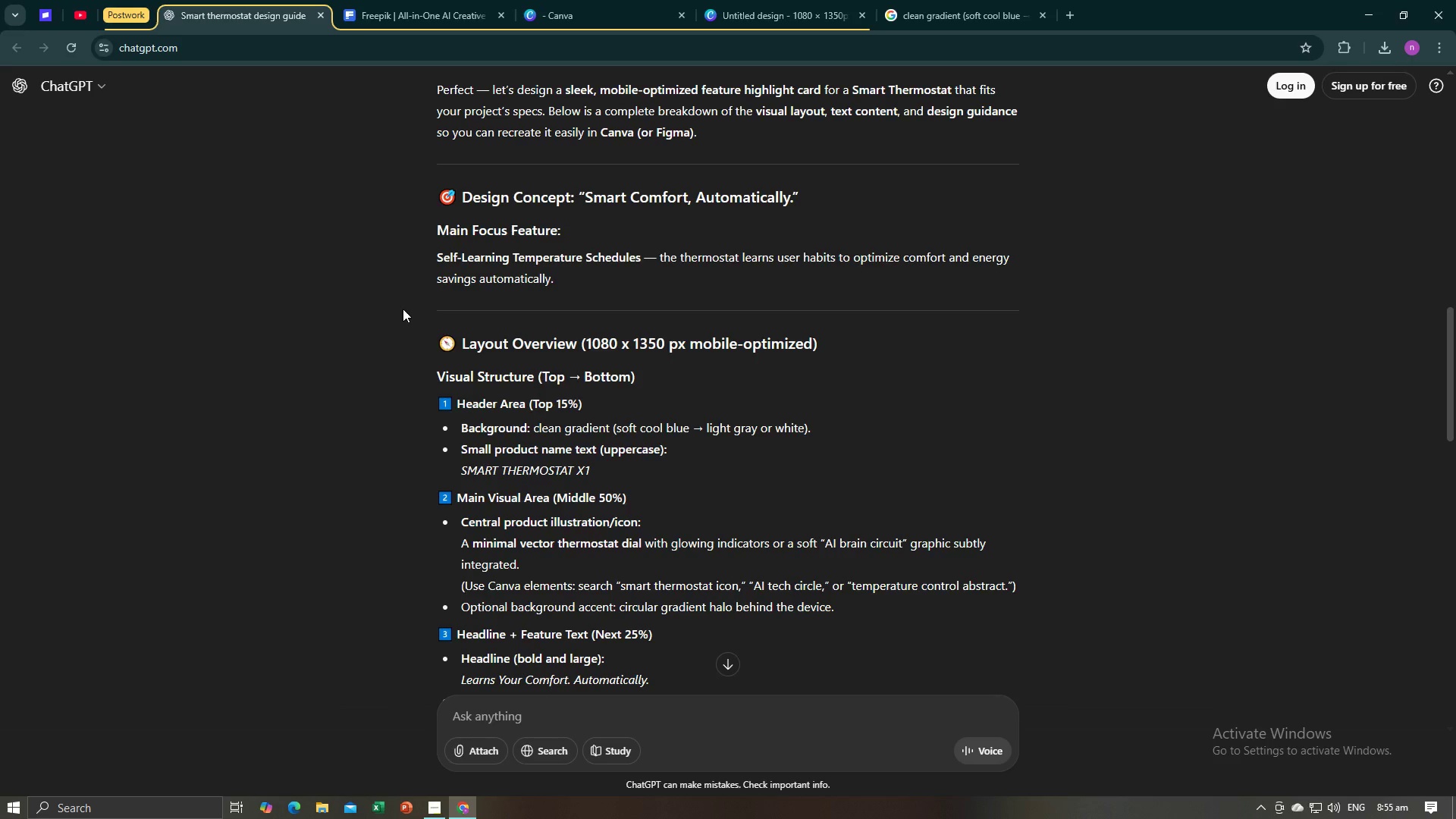 
key(Alt+AltLeft)
 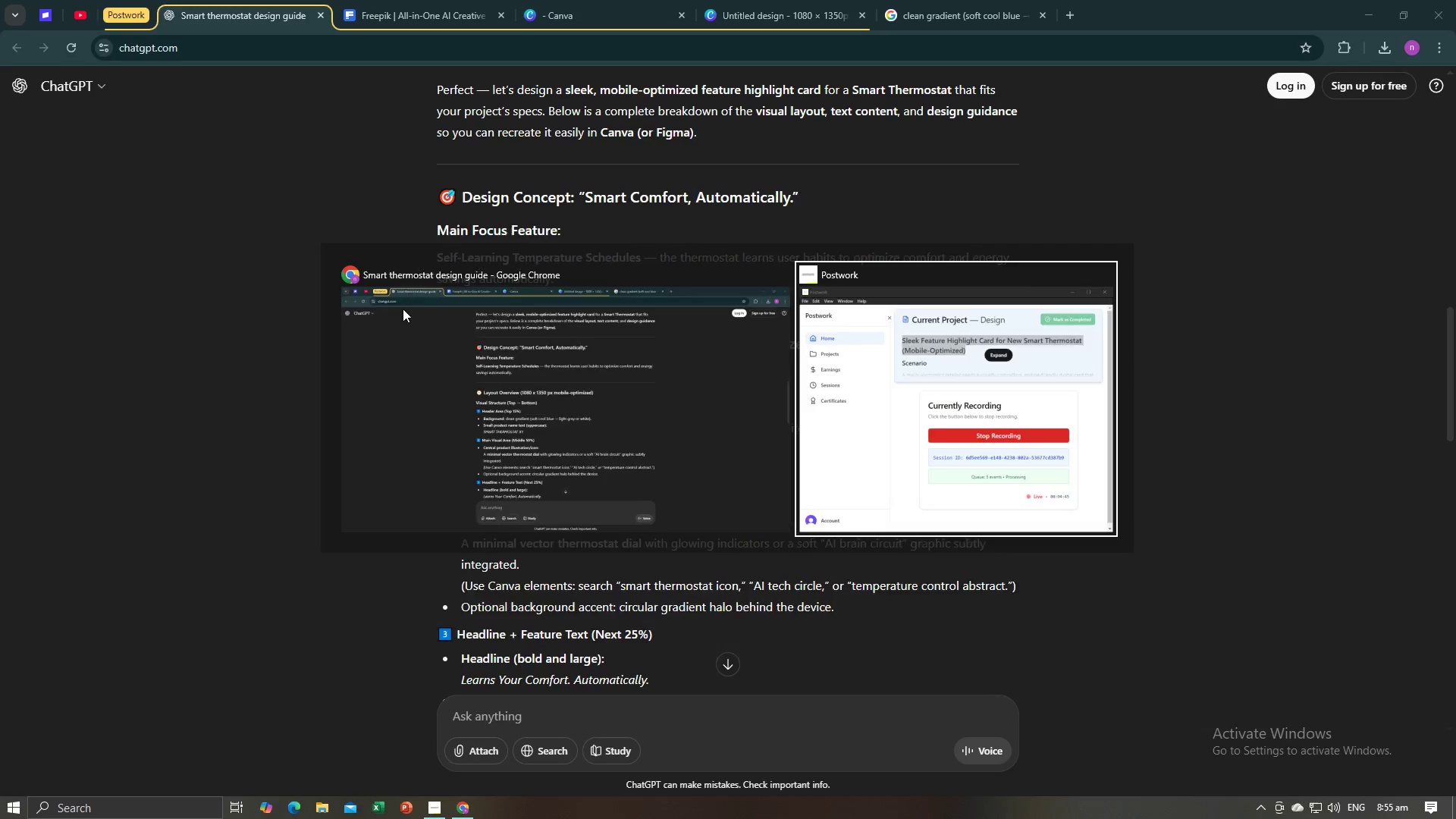 
key(Alt+Tab)